 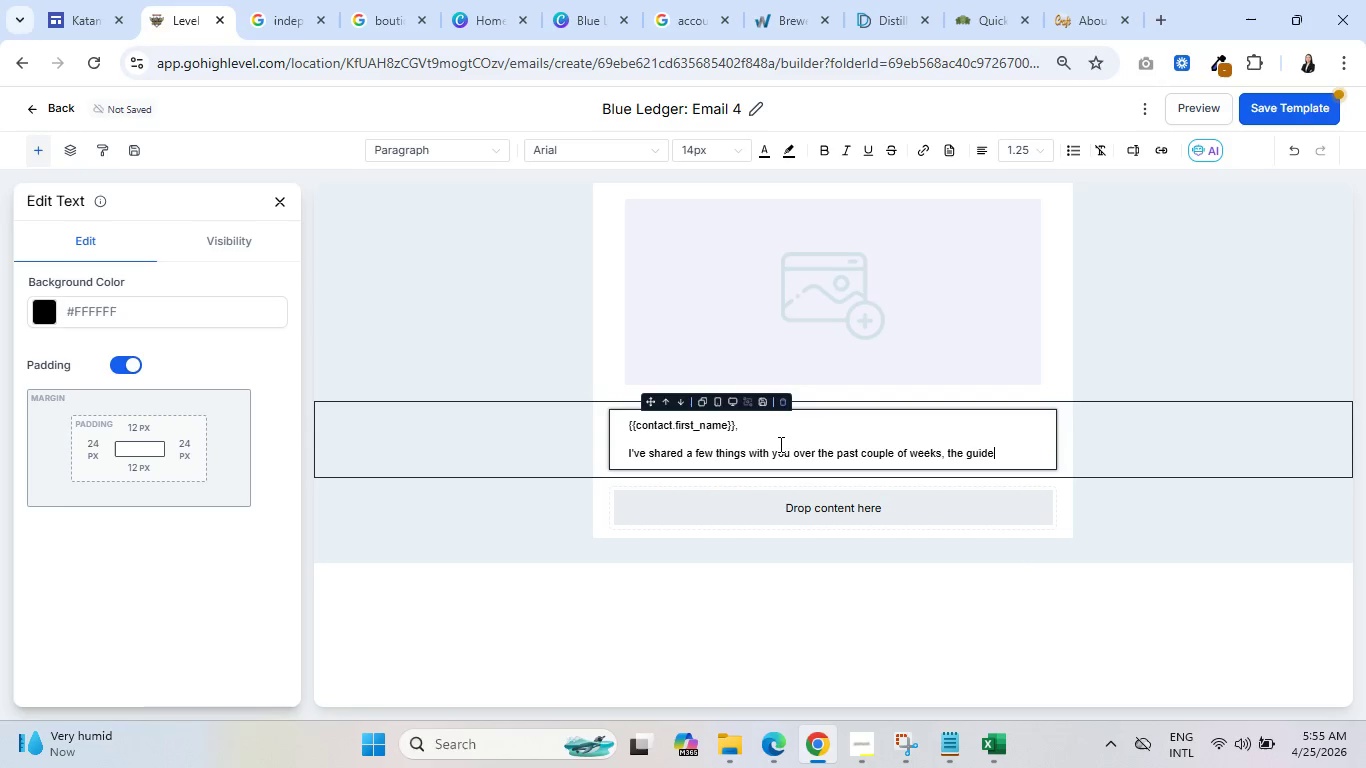 
key(Backspace)
key(Backspace)
key(Backspace)
key(Backspace)
key(Backspace)
key(Backspace)
key(Backspace)
key(Backspace)
key(Backspace)
key(Backspace)
key(Backspace)
type( which are the guide)
 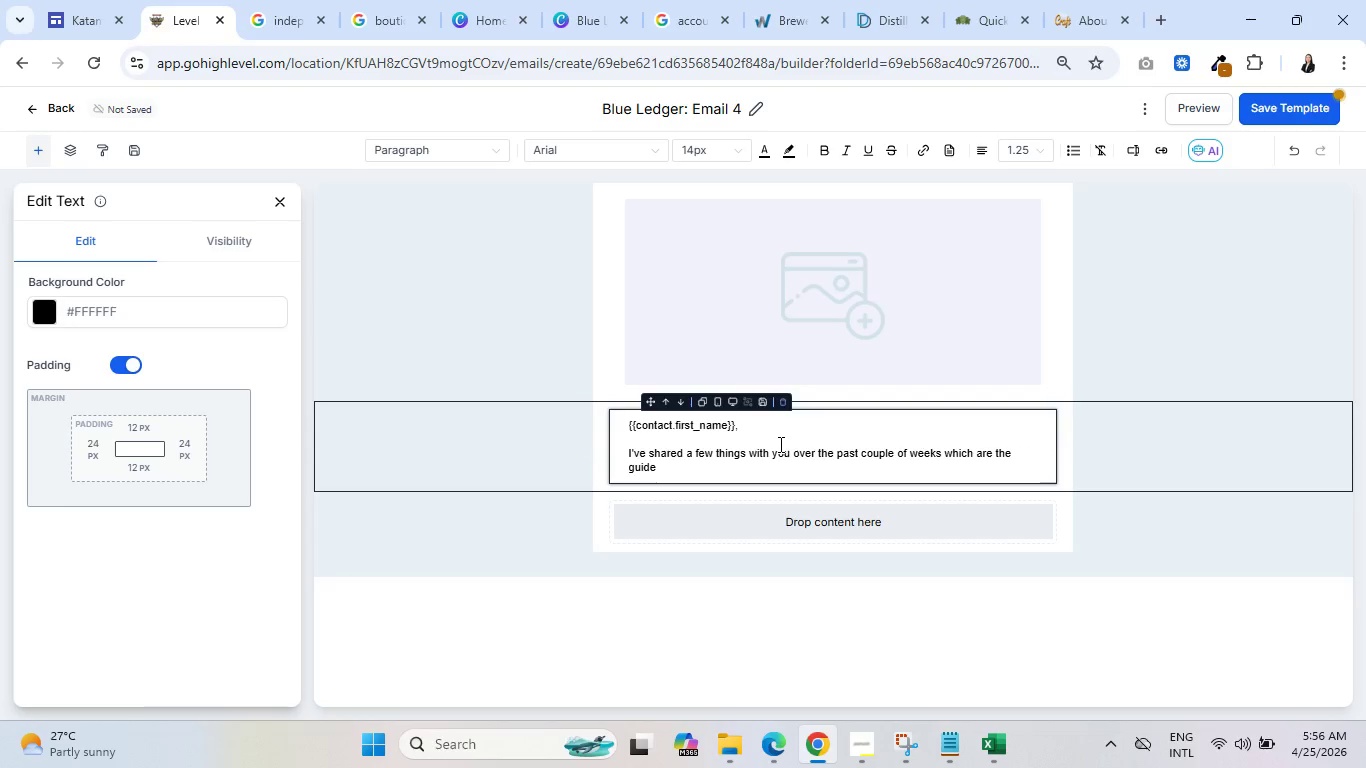 
type(, some common mistakes we see with brewe)
 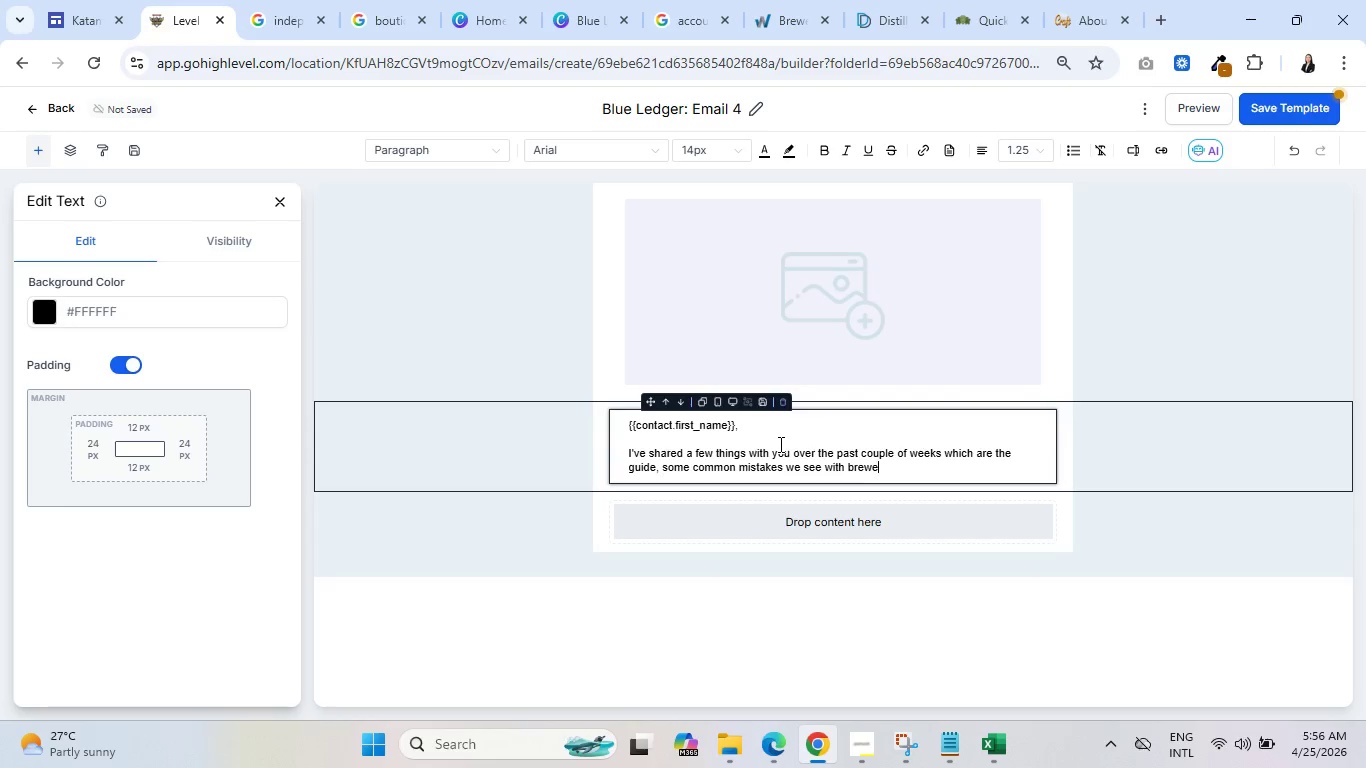 
type(ry inventory and )
 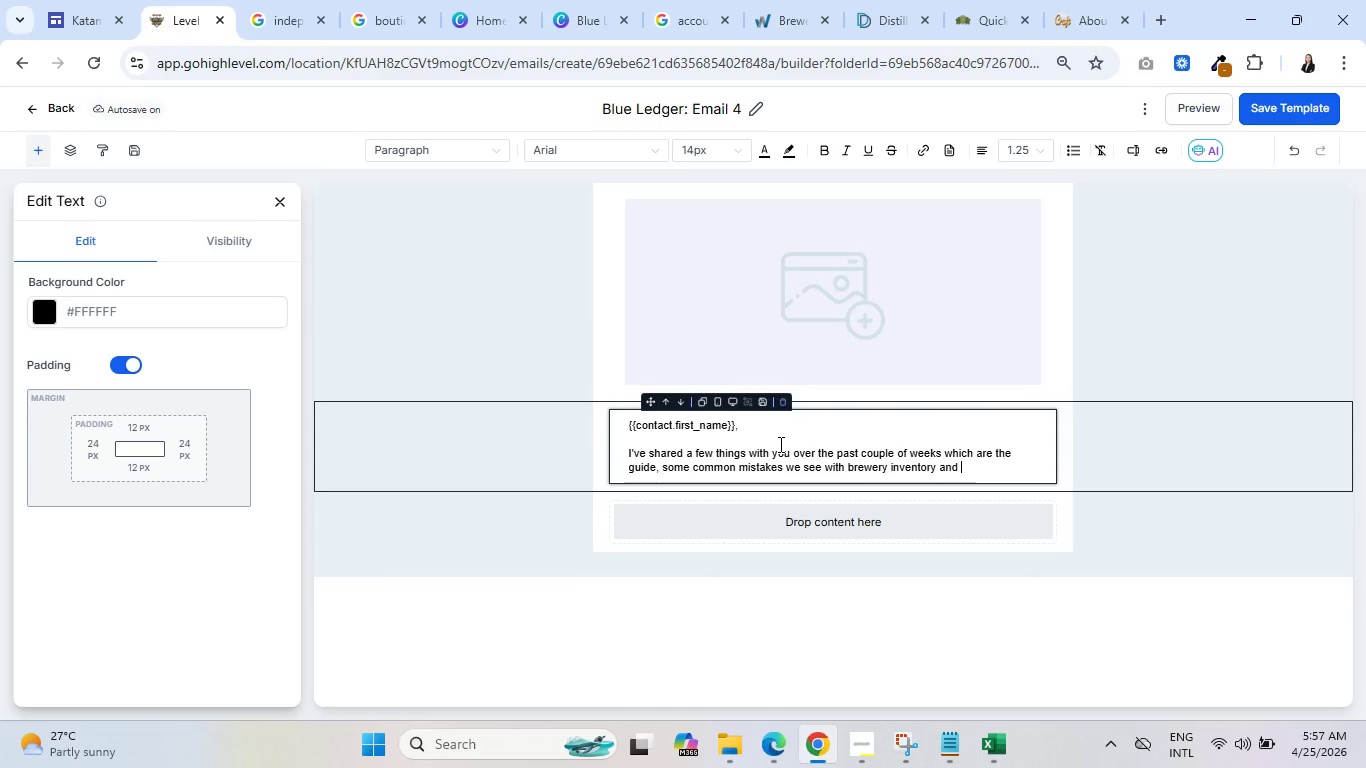 
wait(36.25)
 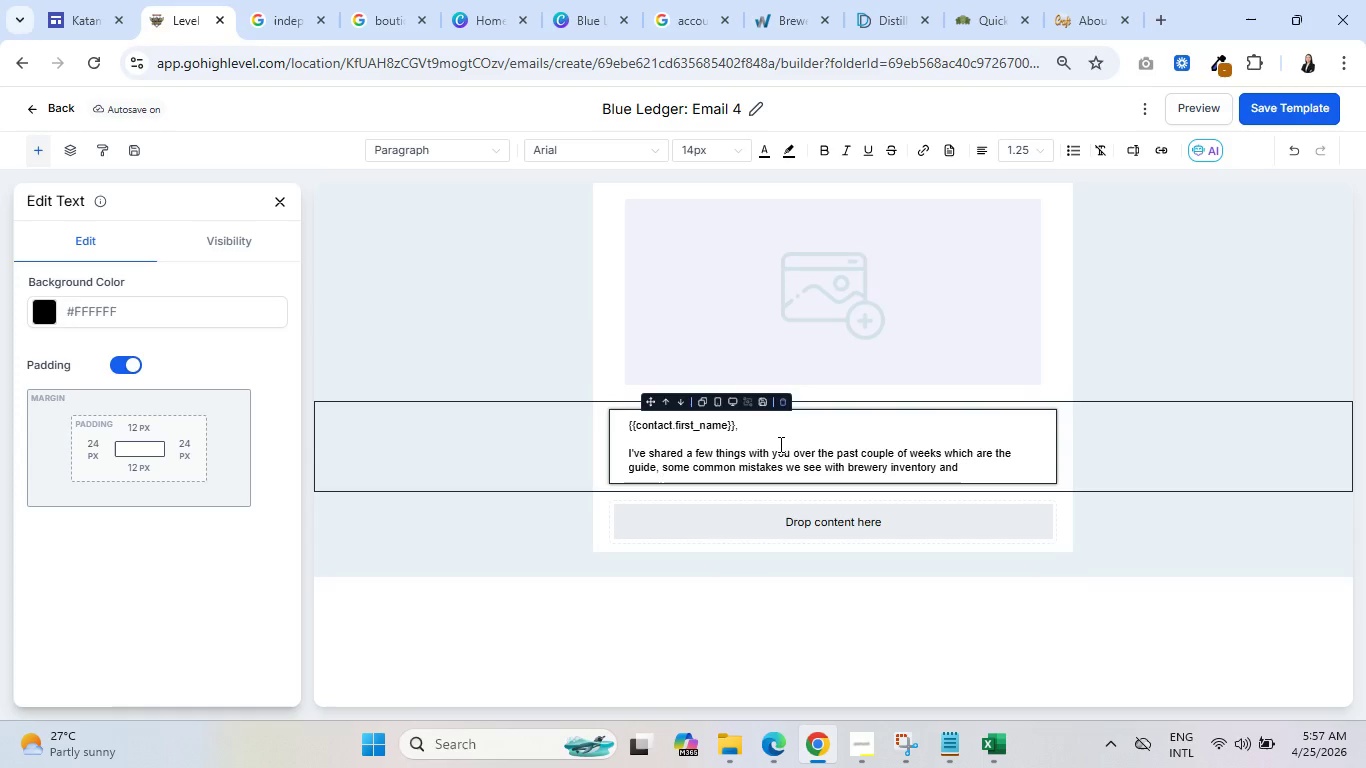 
type(Ridge )
 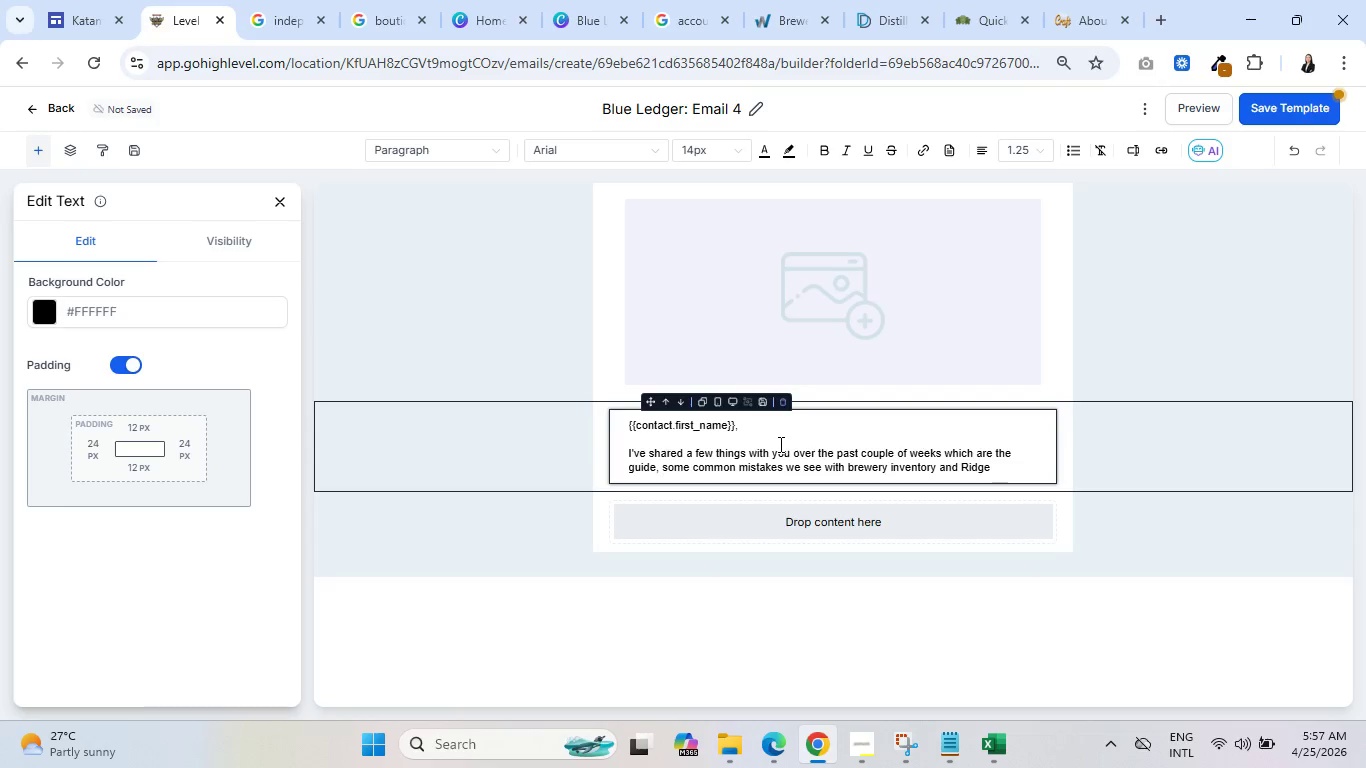 
hold_key(key=ShiftLeft, duration=1.53)
 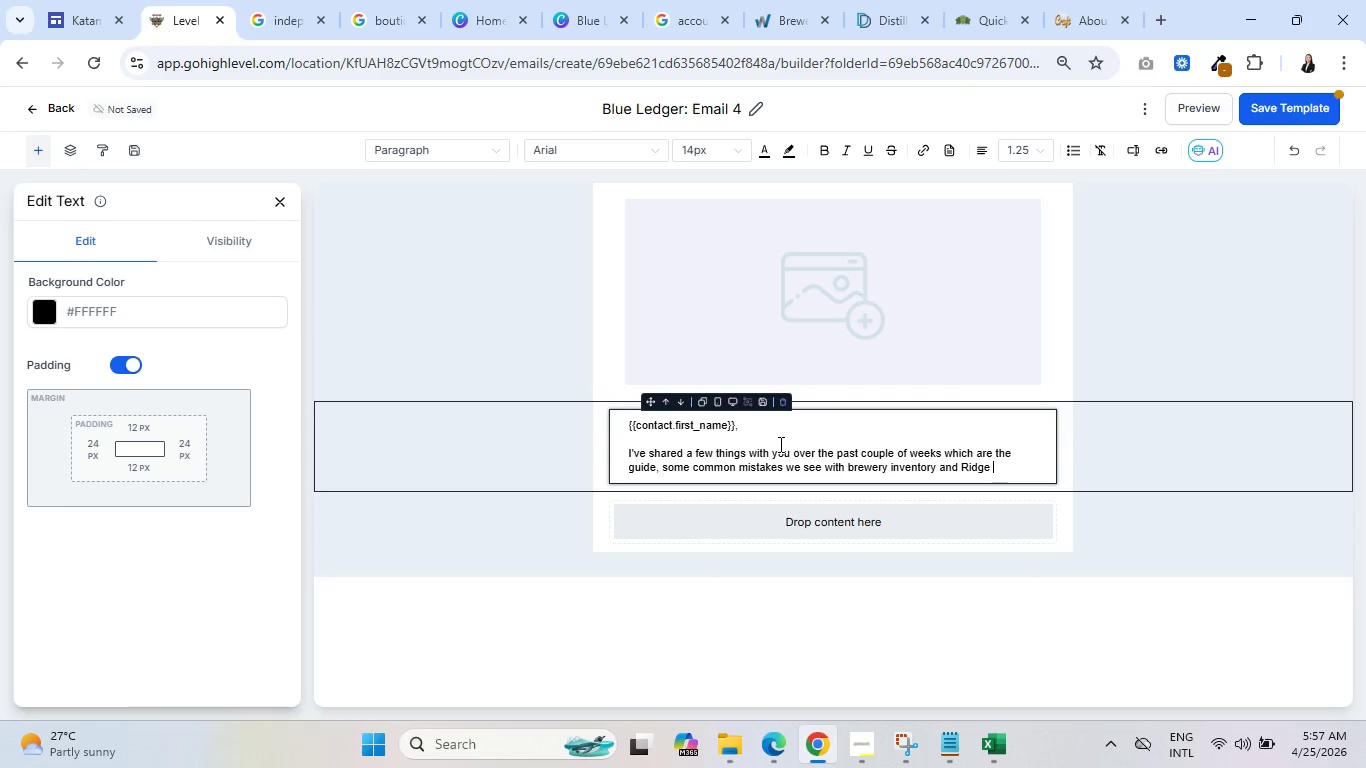 
type(& Roots )
key(Backspace)
type('s story. I hoe it's been)
 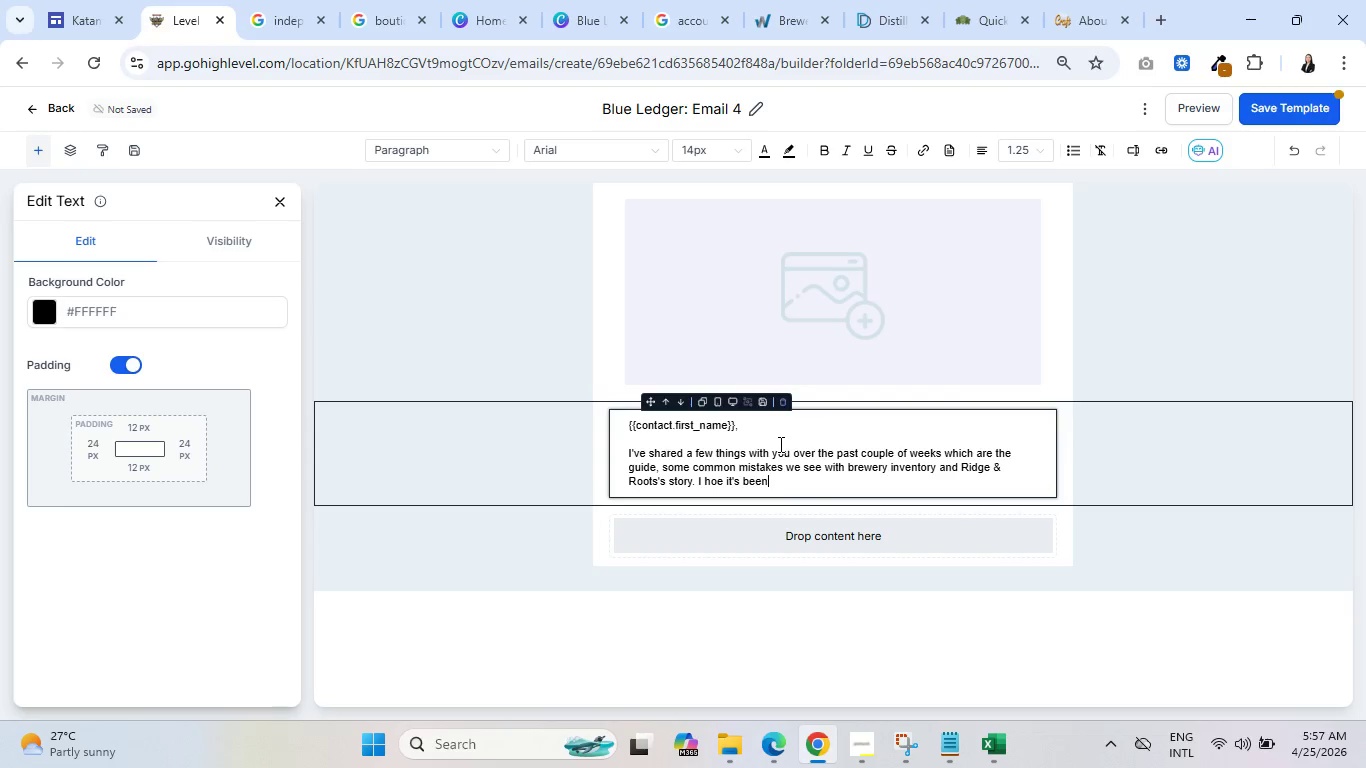 
type( useful.)
 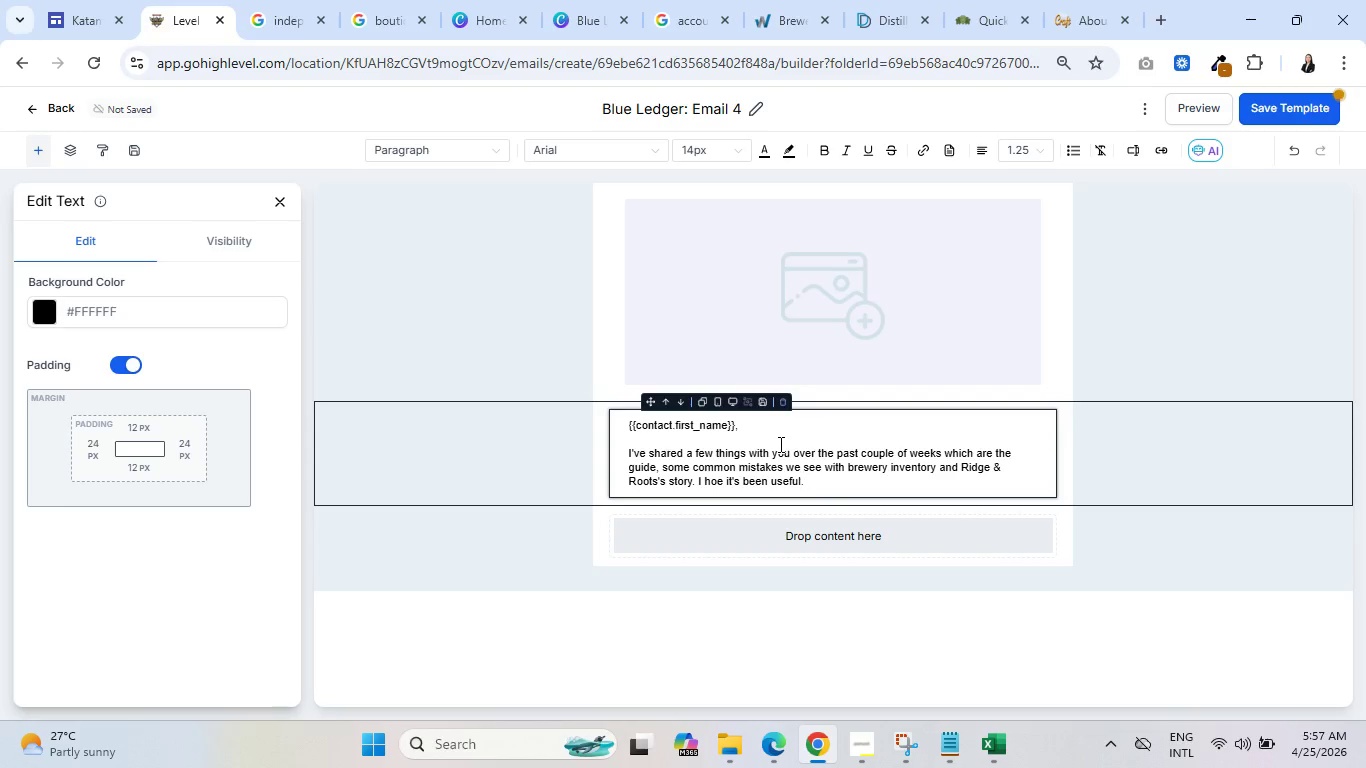 
key(Enter)
 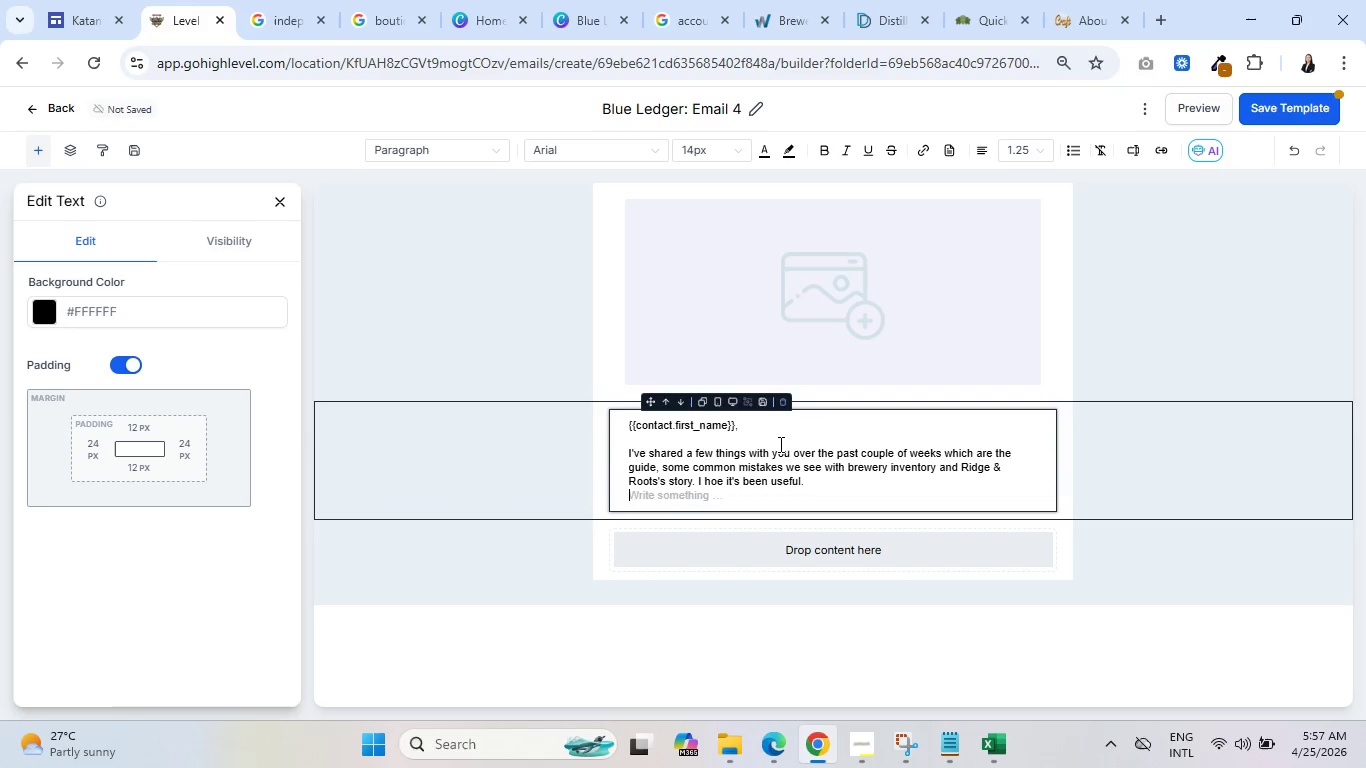 
key(Enter)
 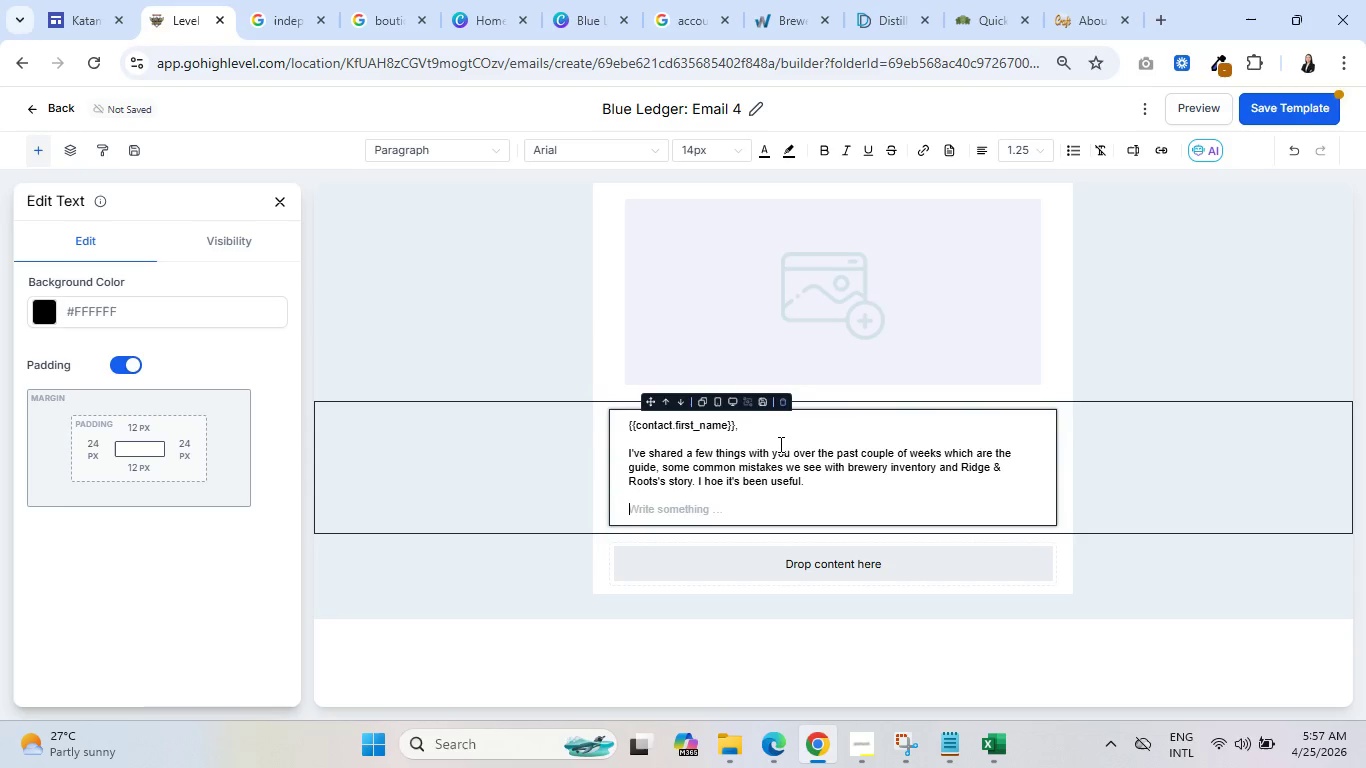 
type(Now I want to make)
 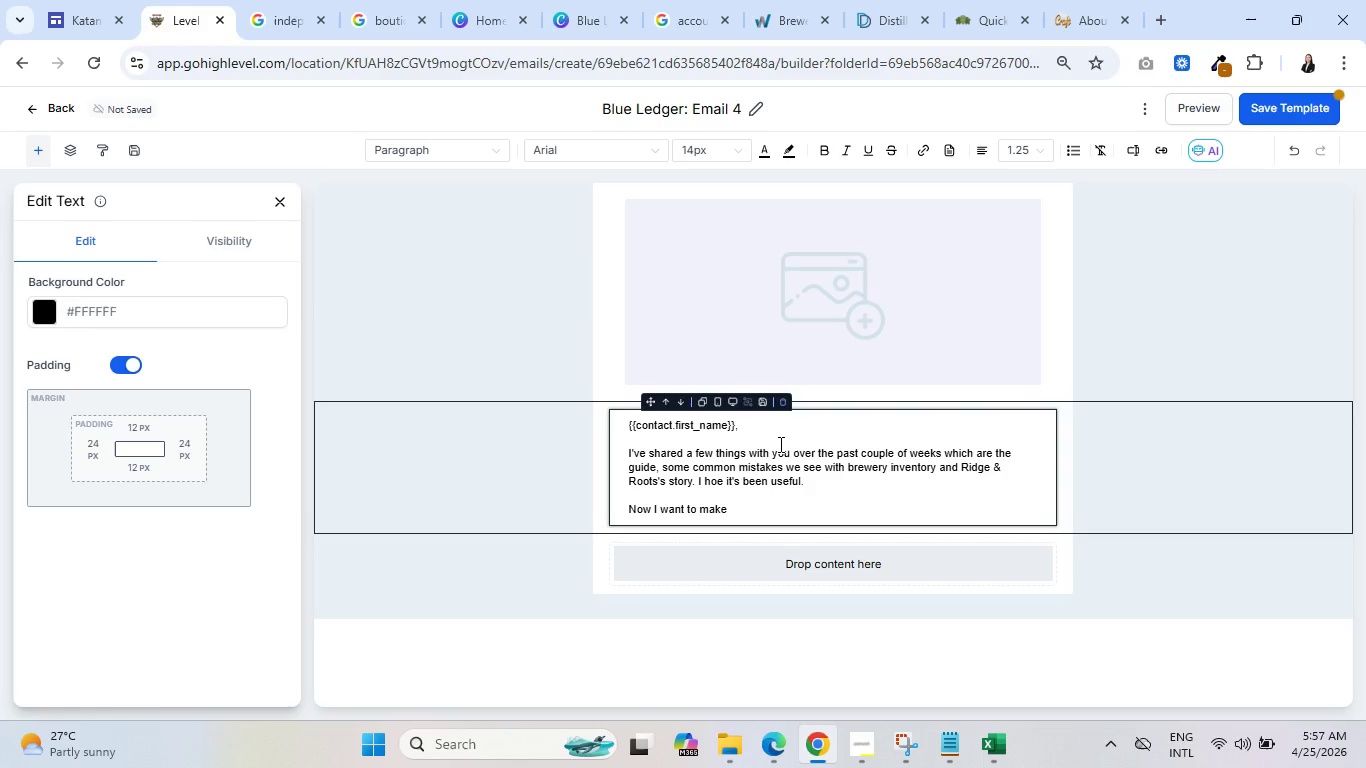 
type( you a du)
key(Backspace)
type(irect offfer)
key(Backspace)
key(Backspace)
key(Backspace)
key(Backspace)
type(fer)
 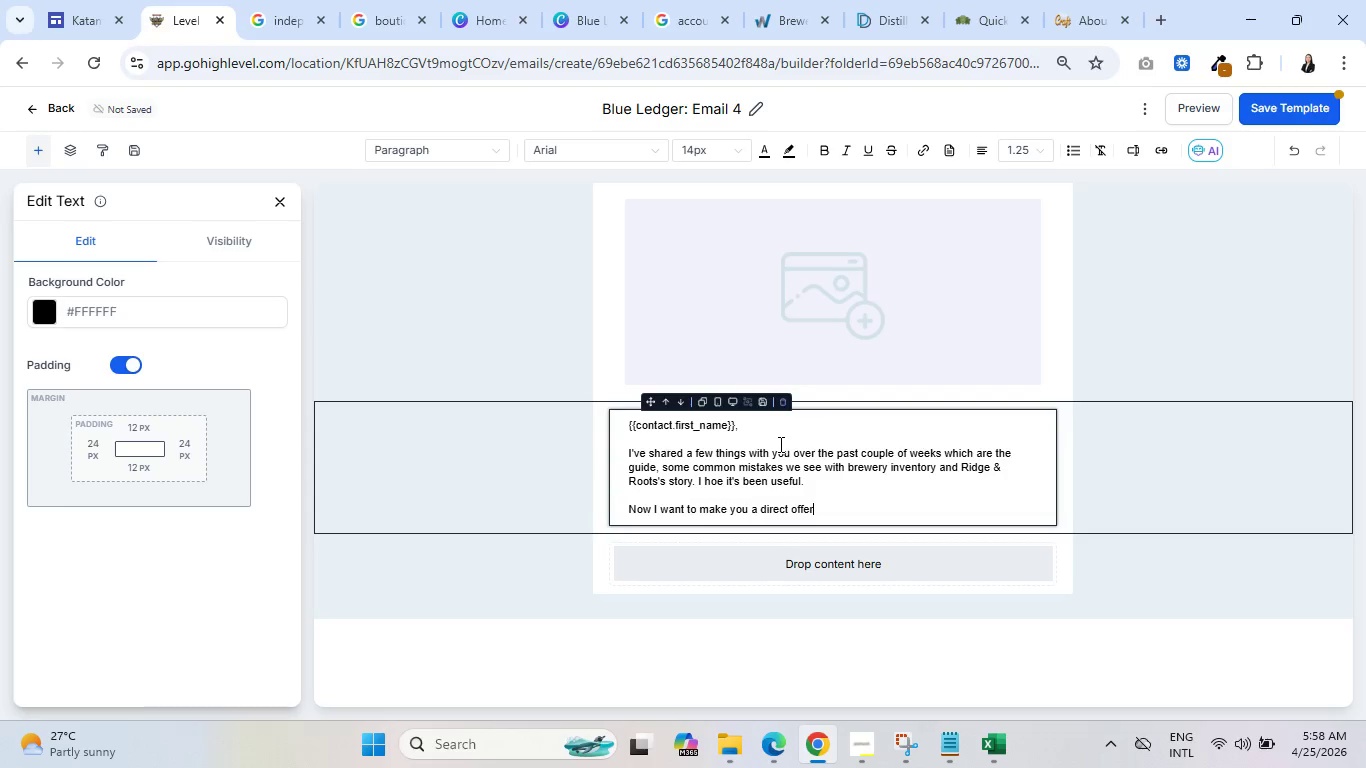 
key(Period)
 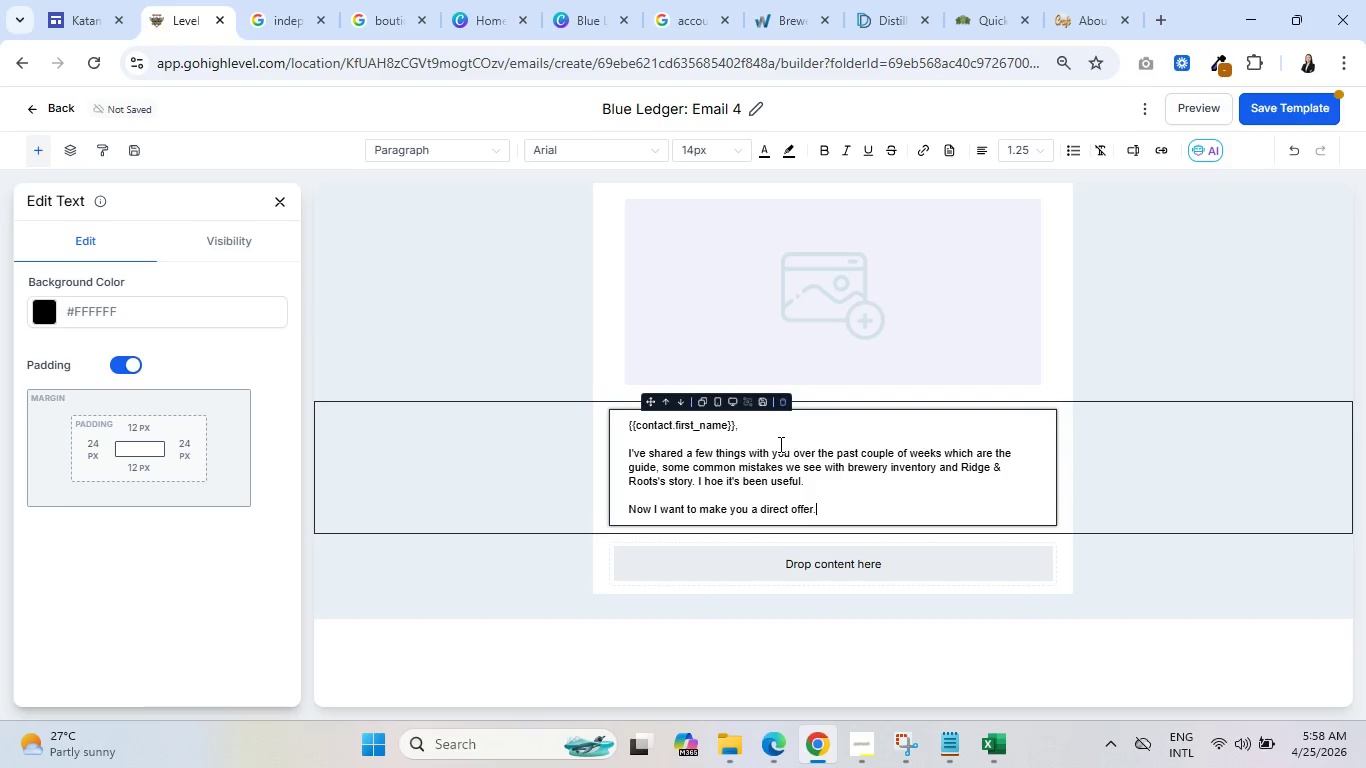 
key(Enter)
 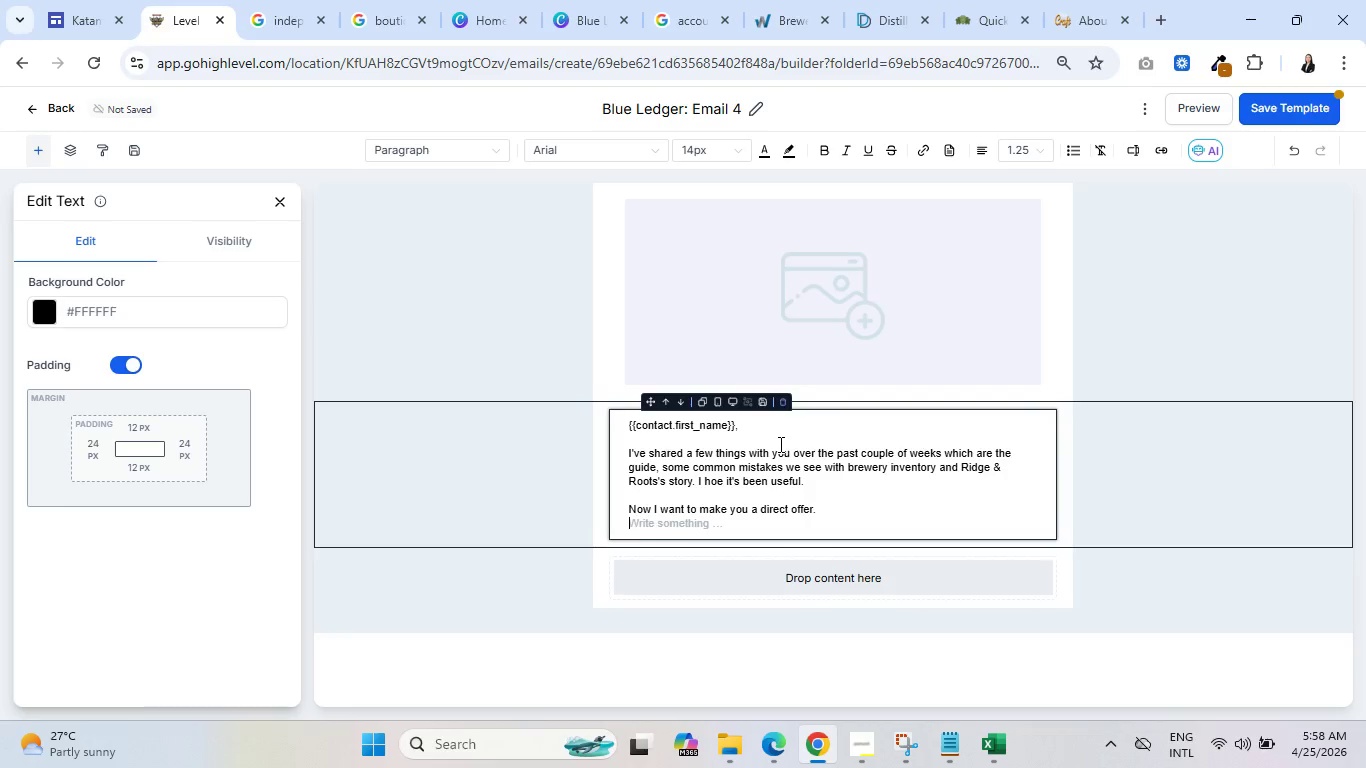 
key(Enter)
 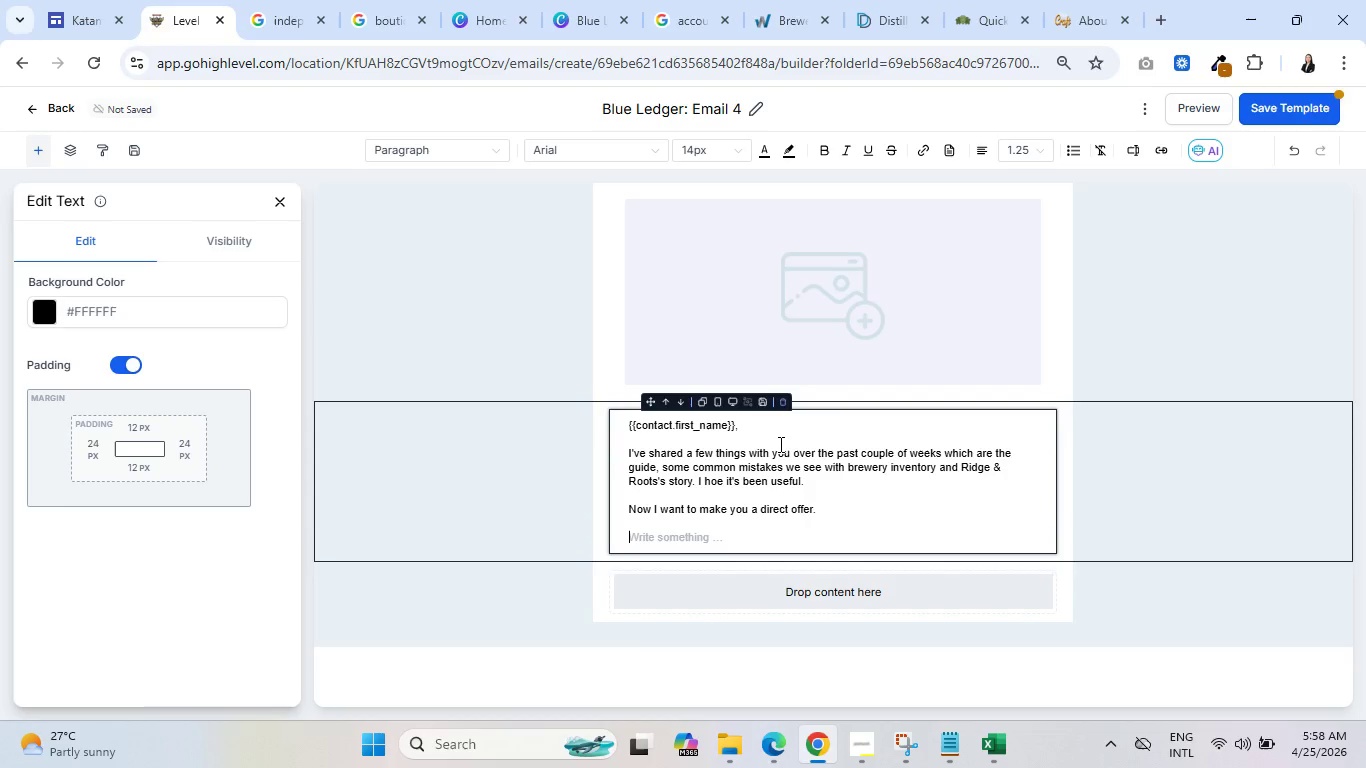 
key(Shift+I)
 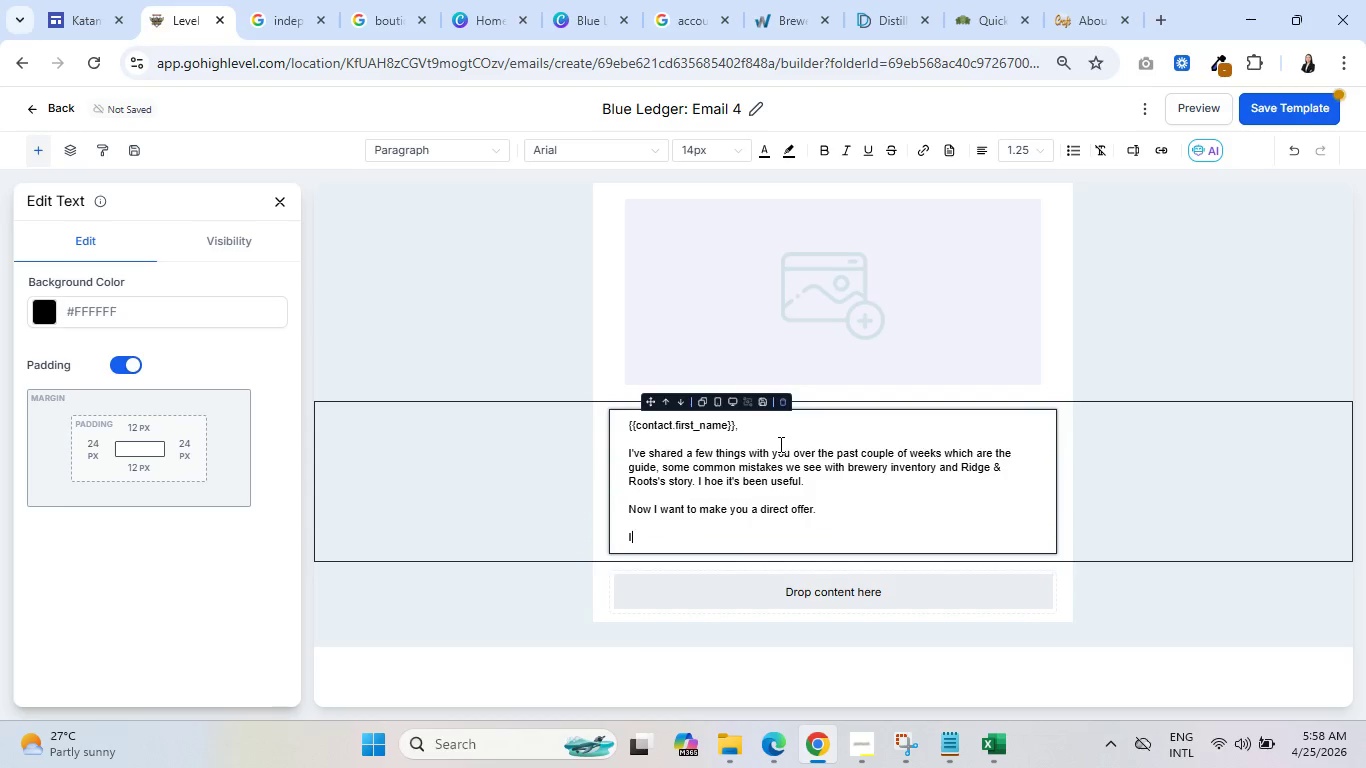 
key(Quote)
 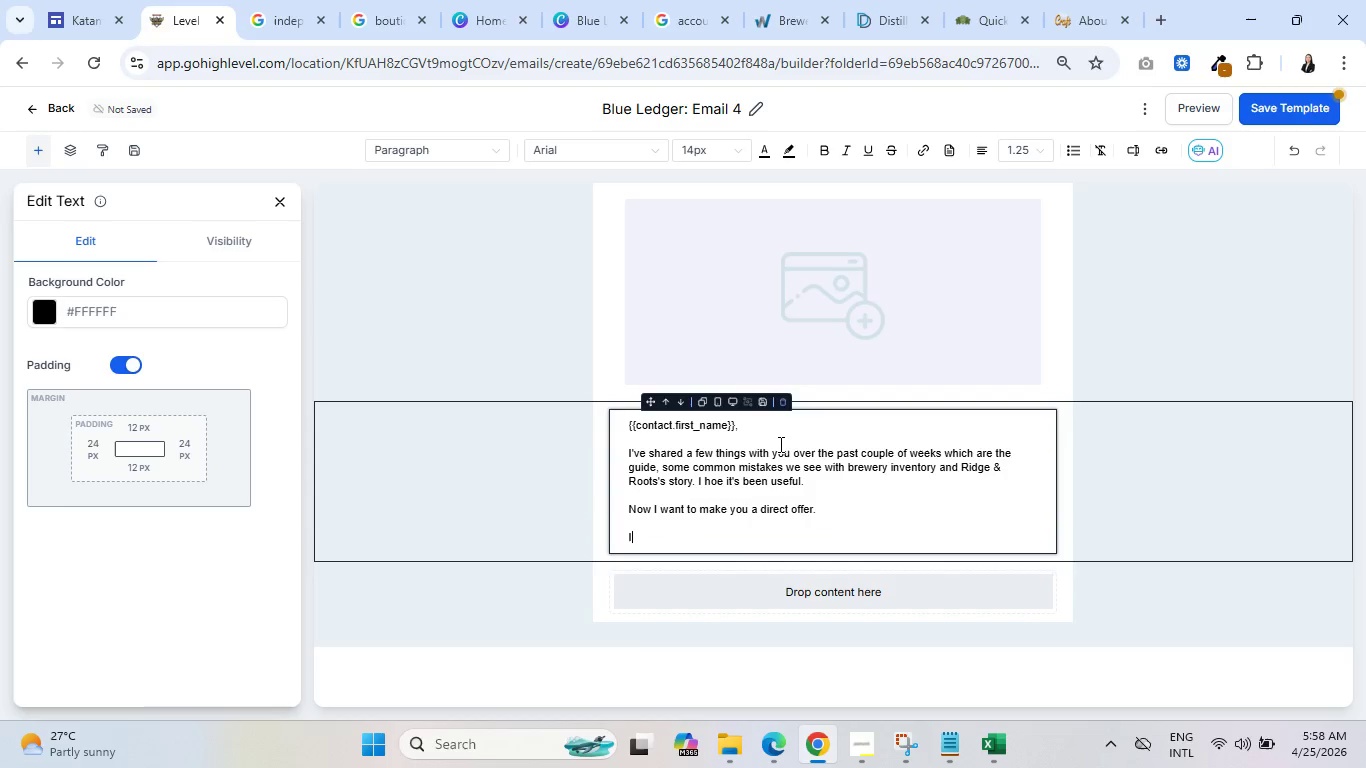 
key(D)
 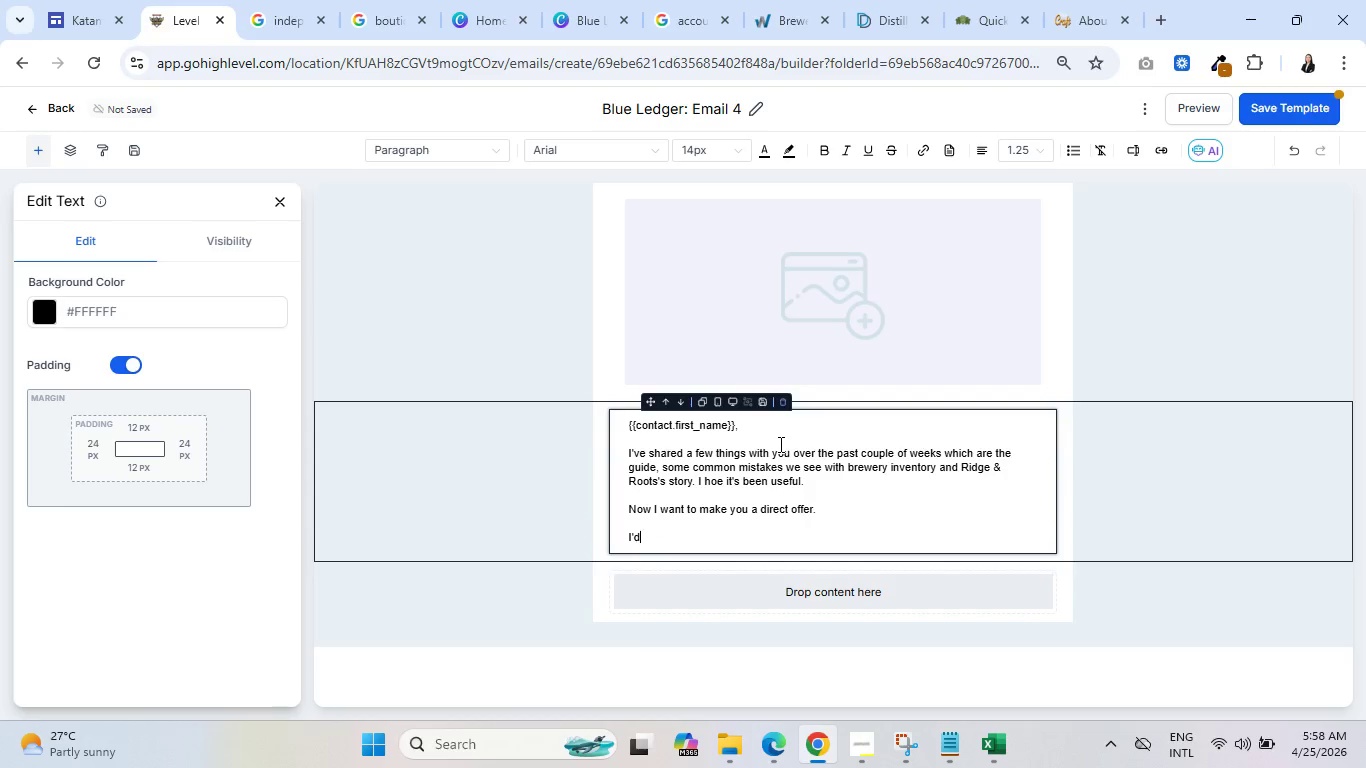 
key(Space)
 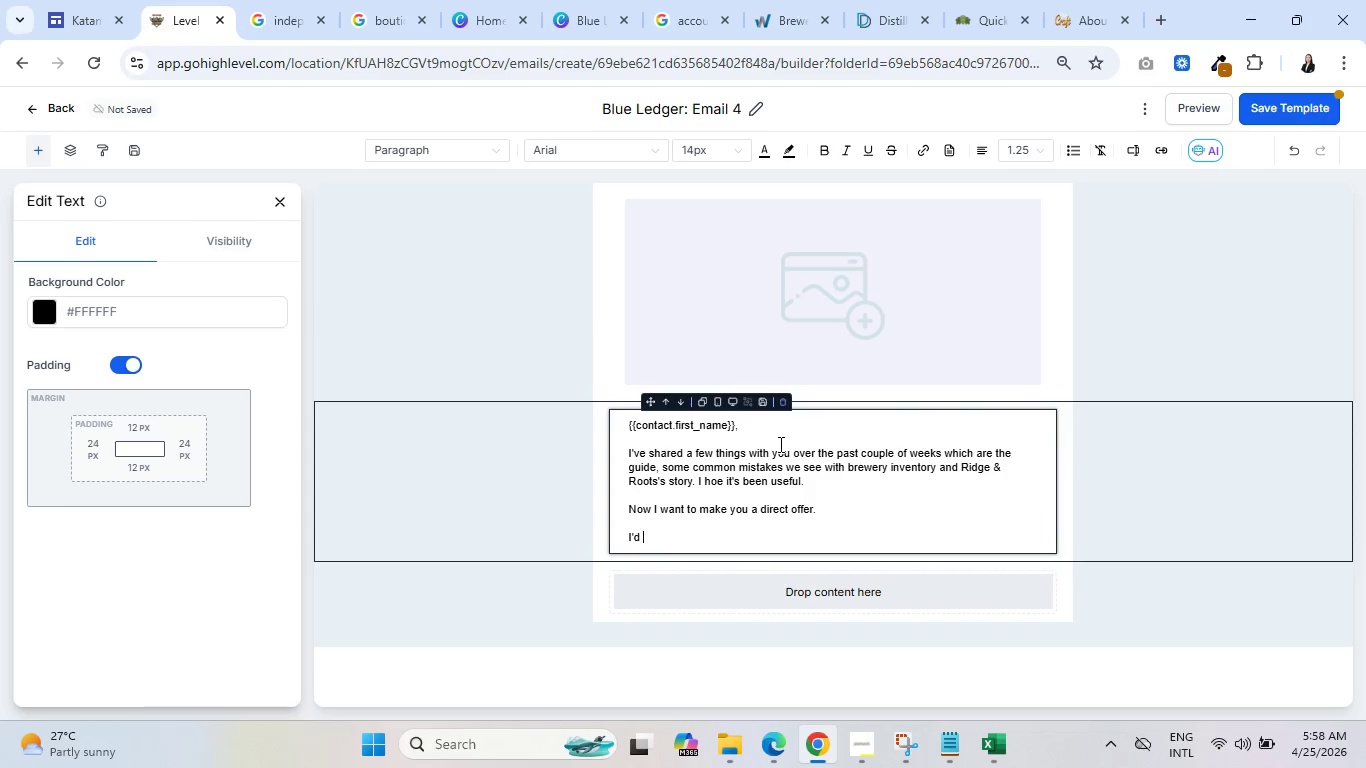 
type(like )
 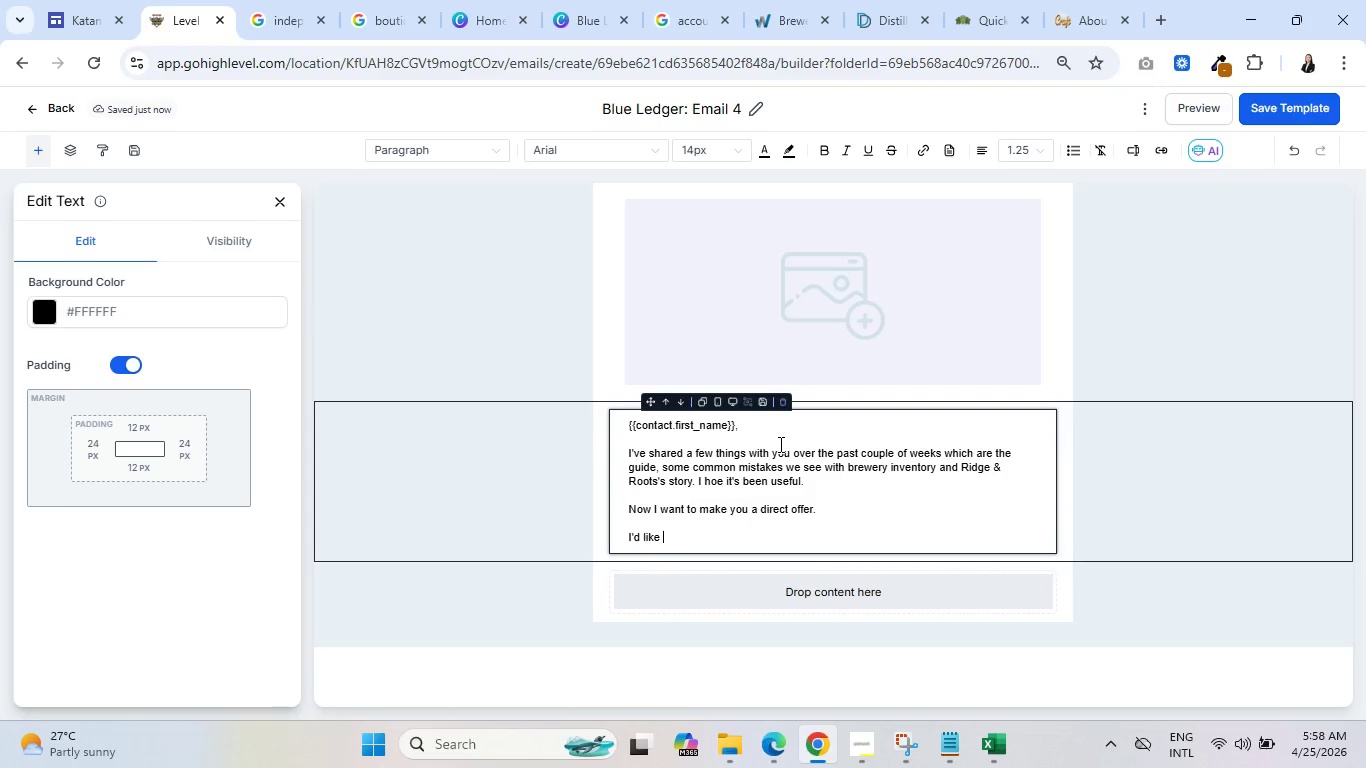 
wait(11.53)
 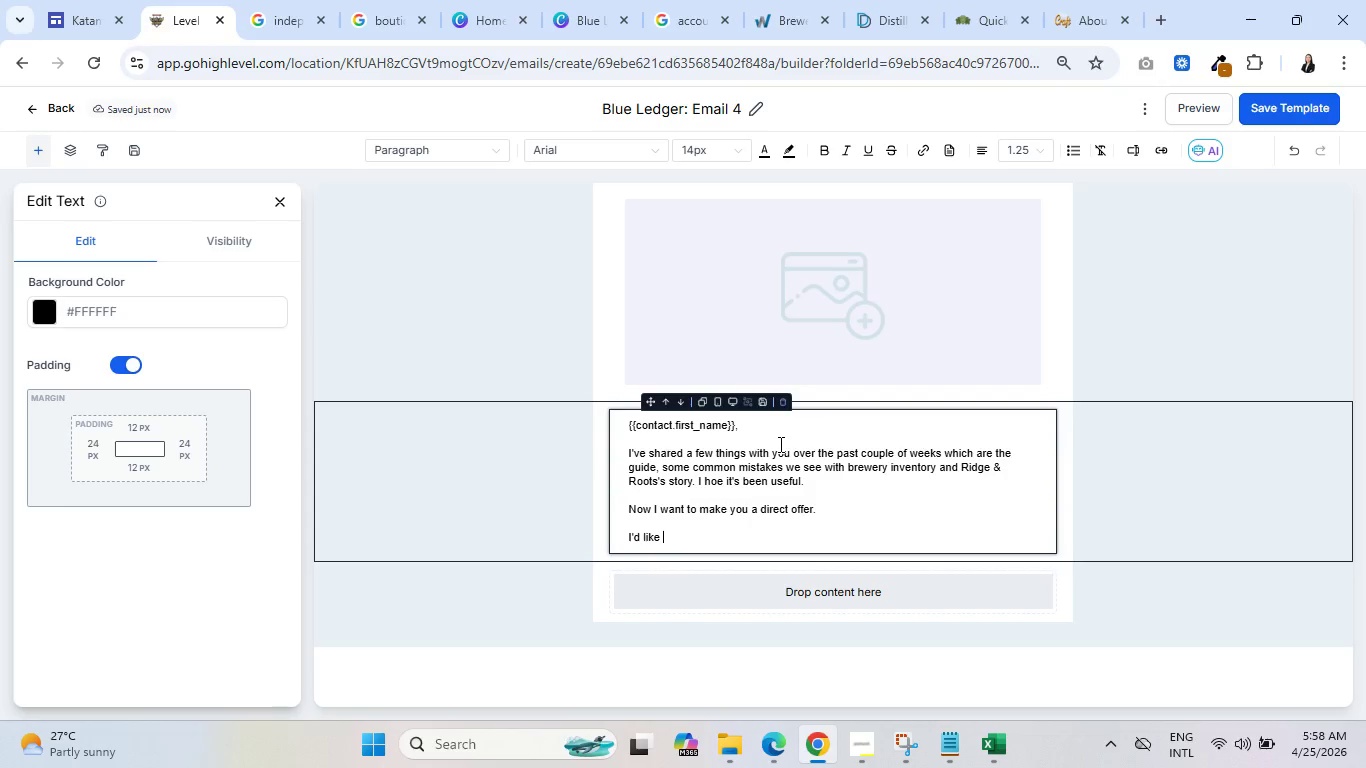 
type(to do )
 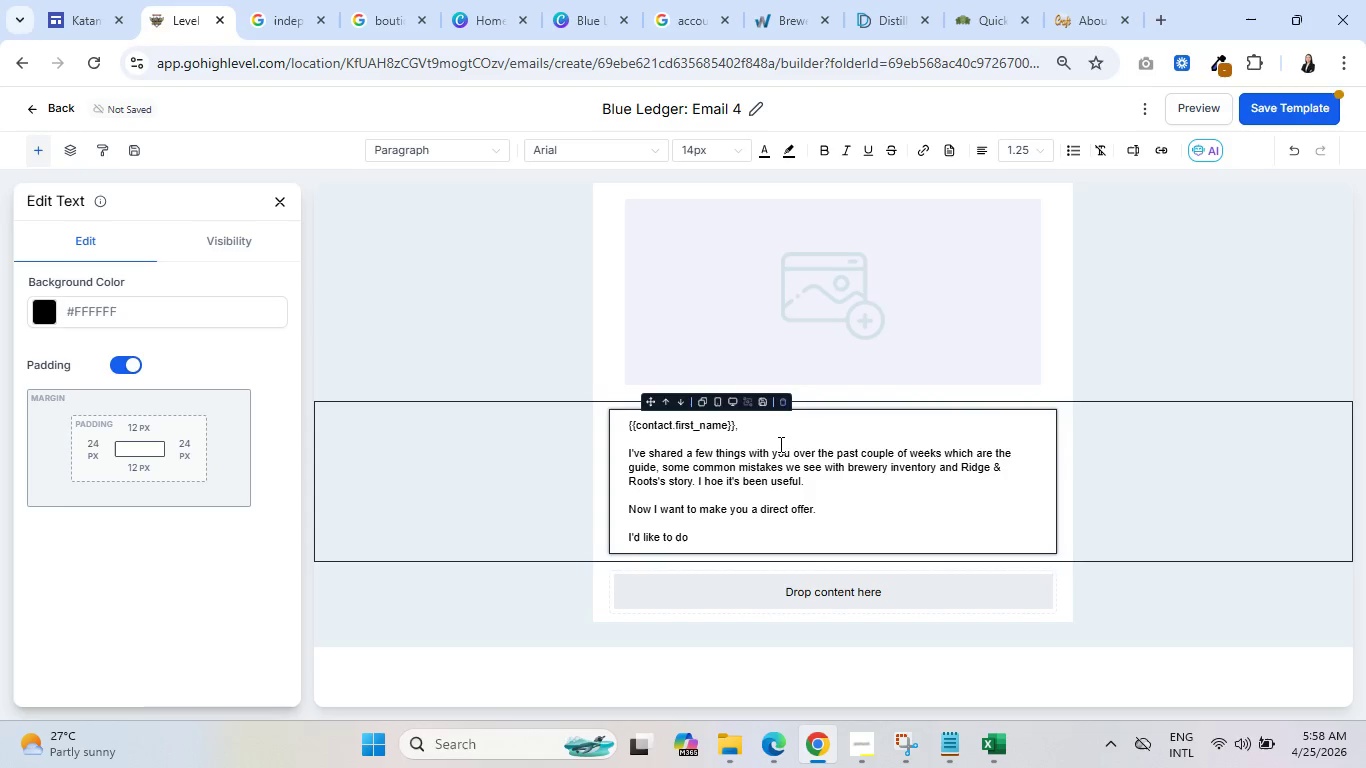 
wait(10.19)
 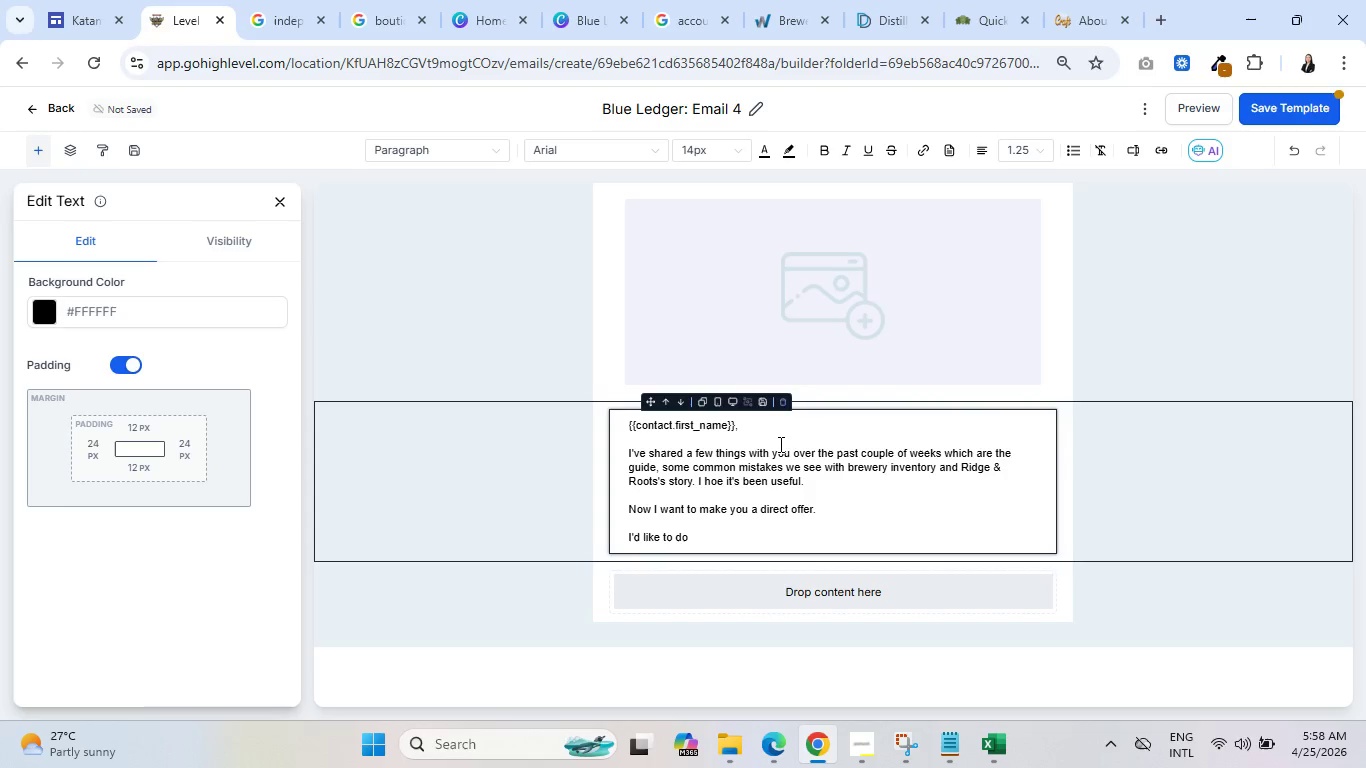 
type(a 300)
key(Backspace)
type(-minute )
 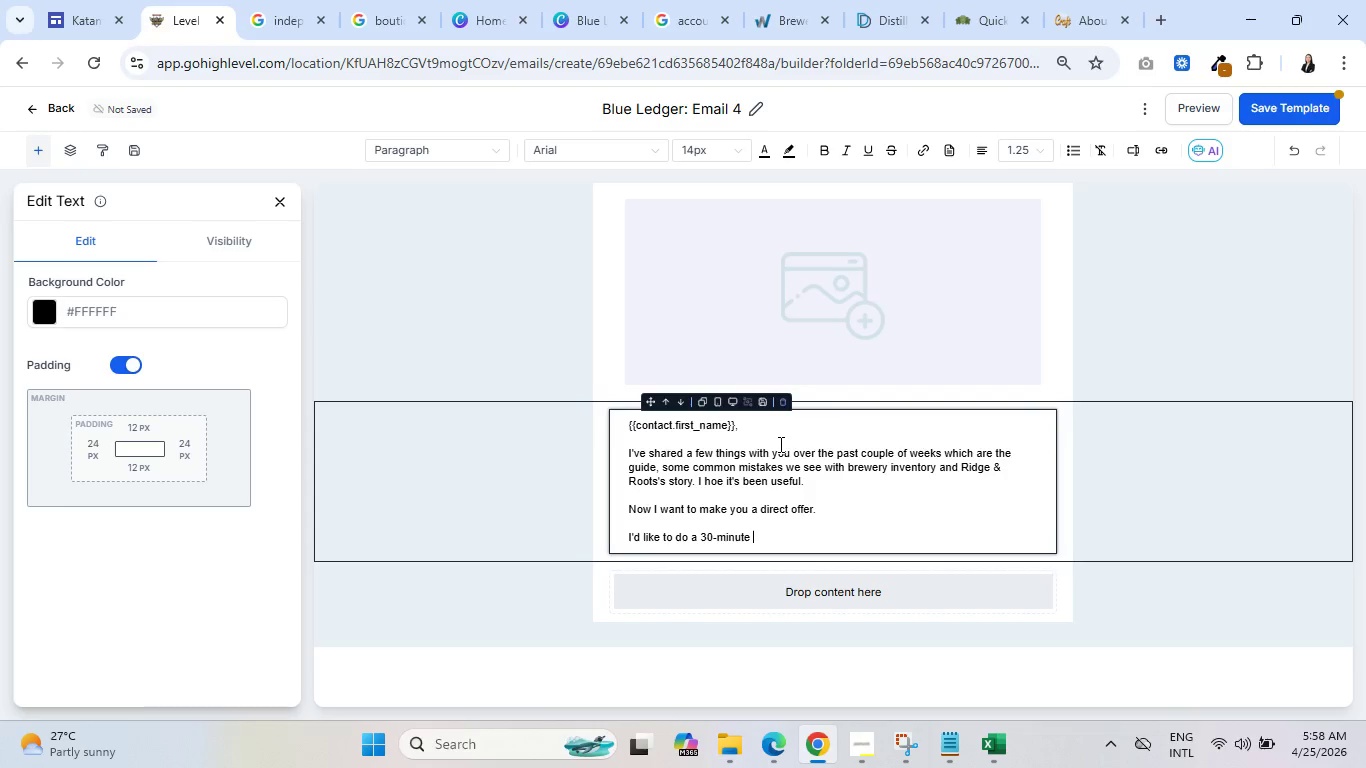 
type(CFO )
 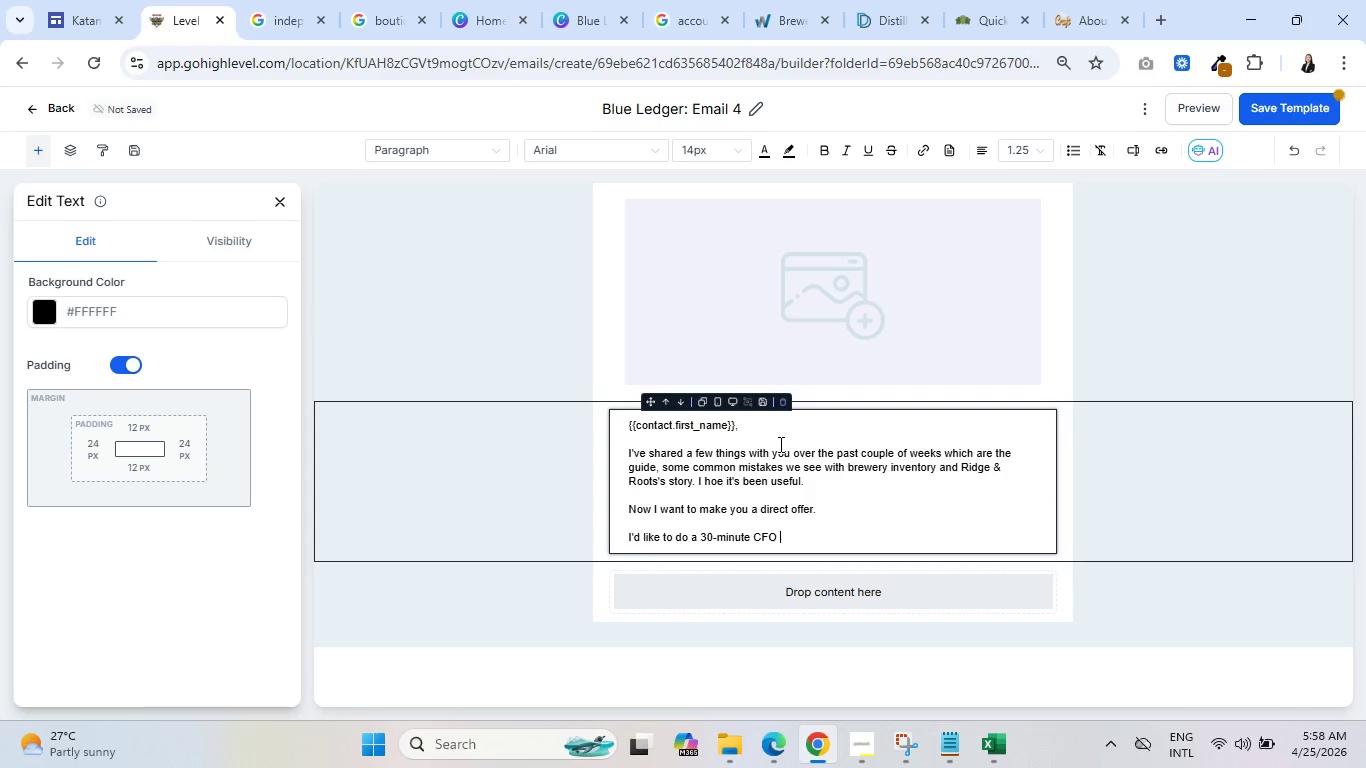 
wait(6.41)
 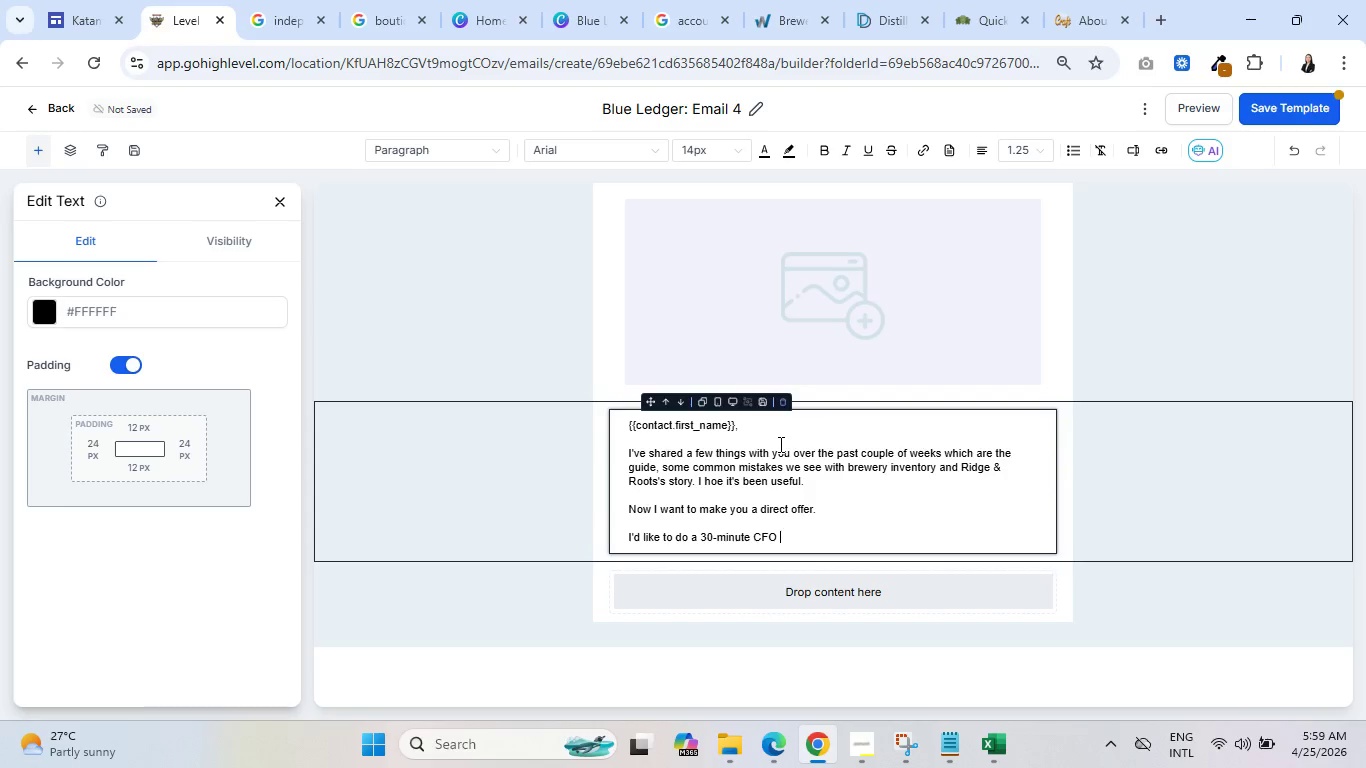 
type(Strategy Session)
 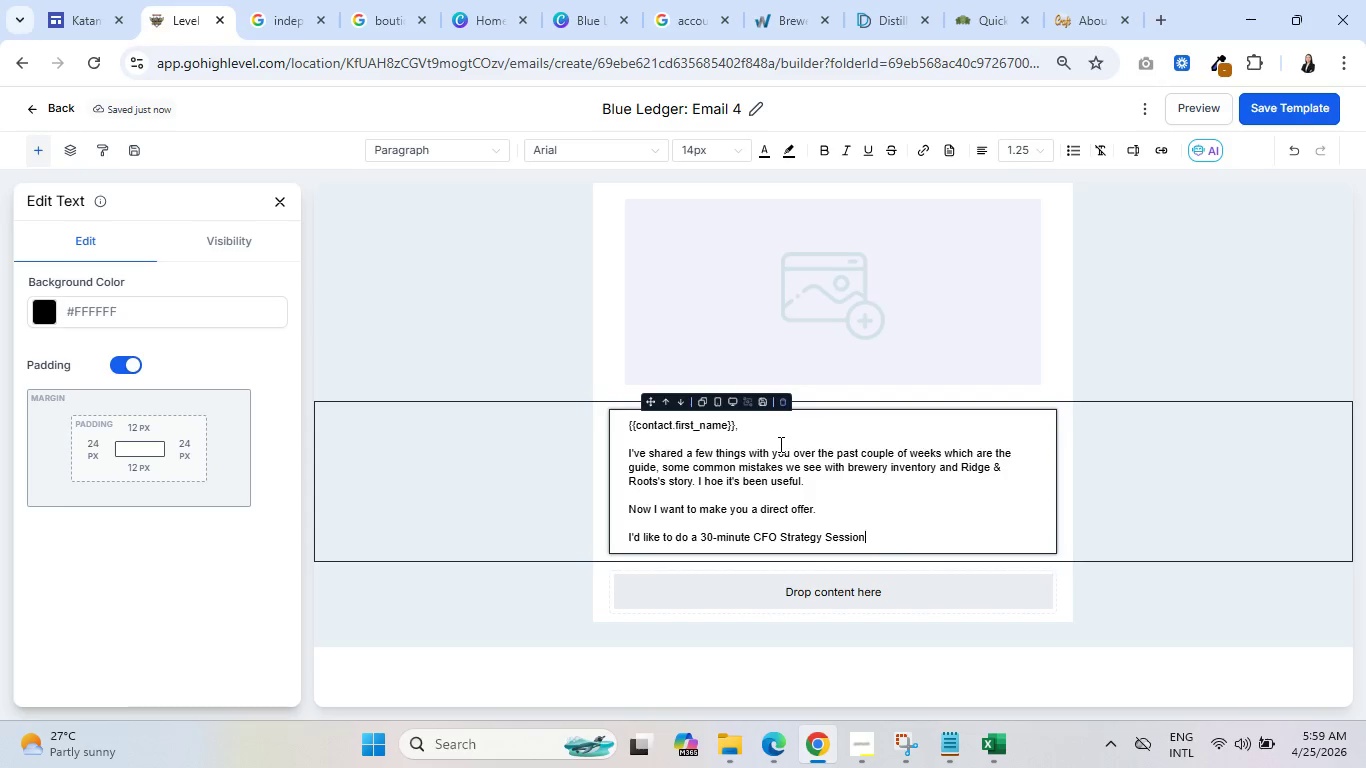 
wait(12.45)
 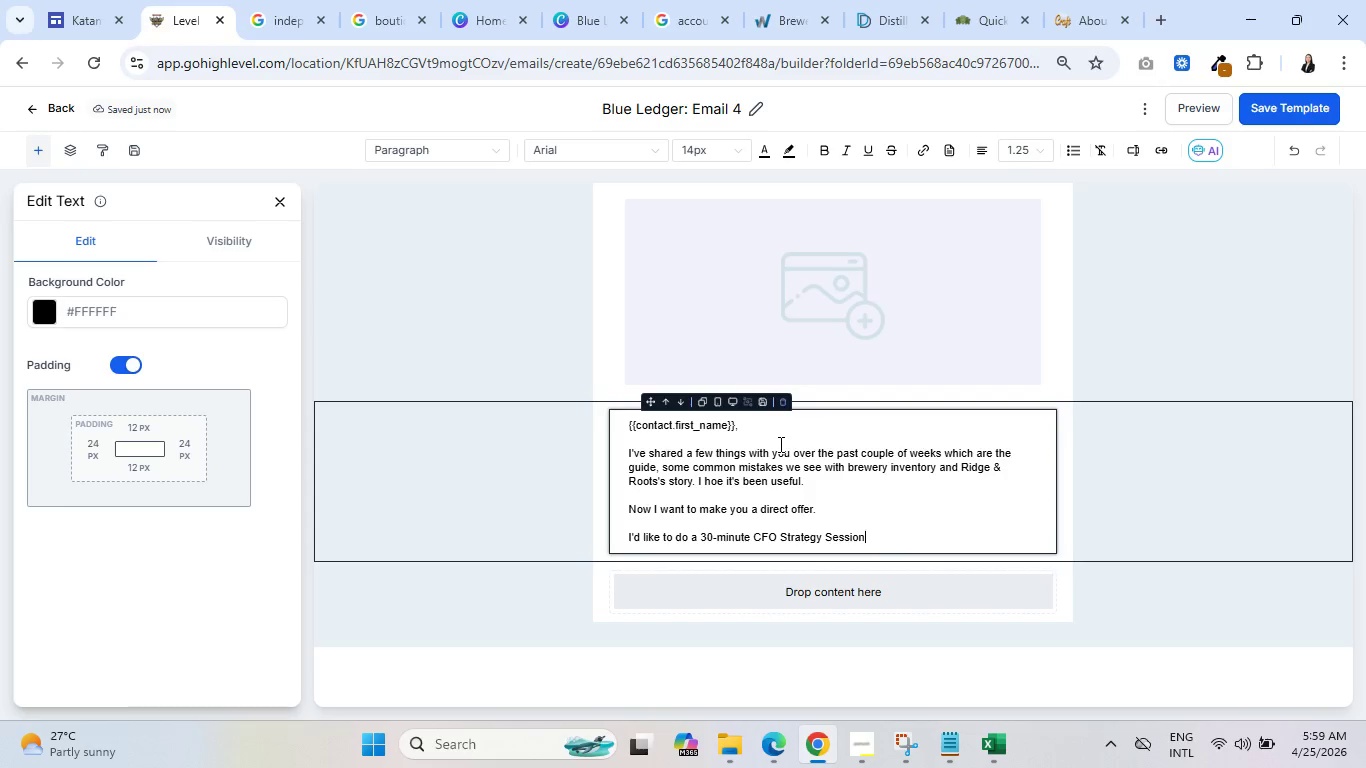 
type( with you)
 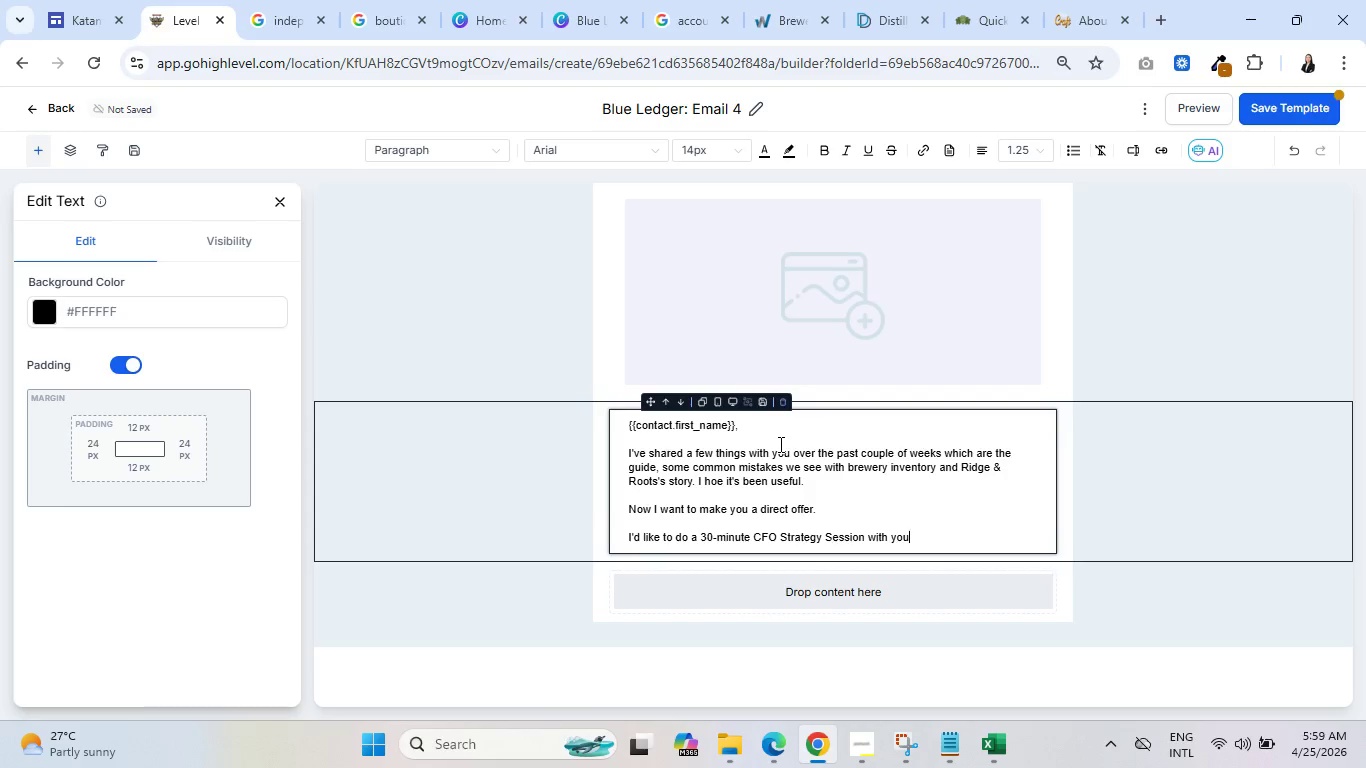 
type(, on the house.)
 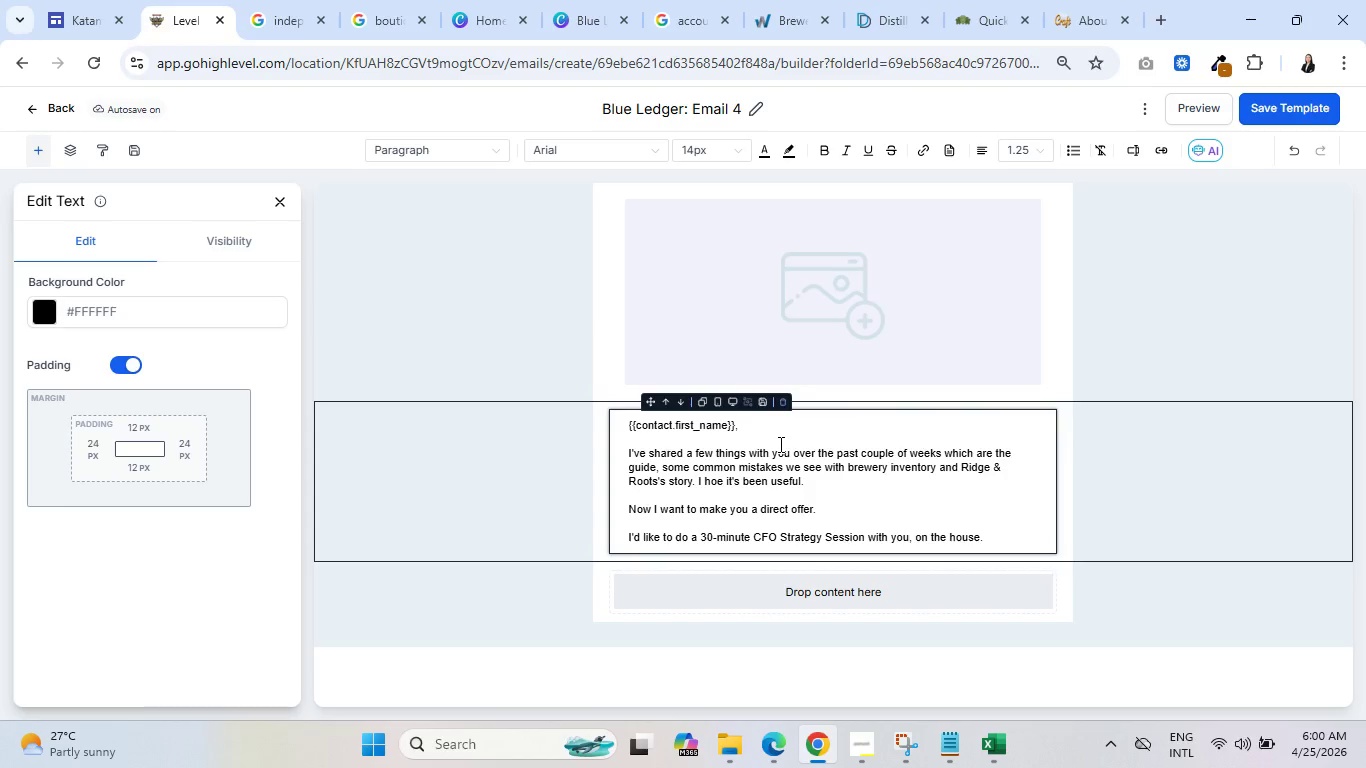 
wait(47.02)
 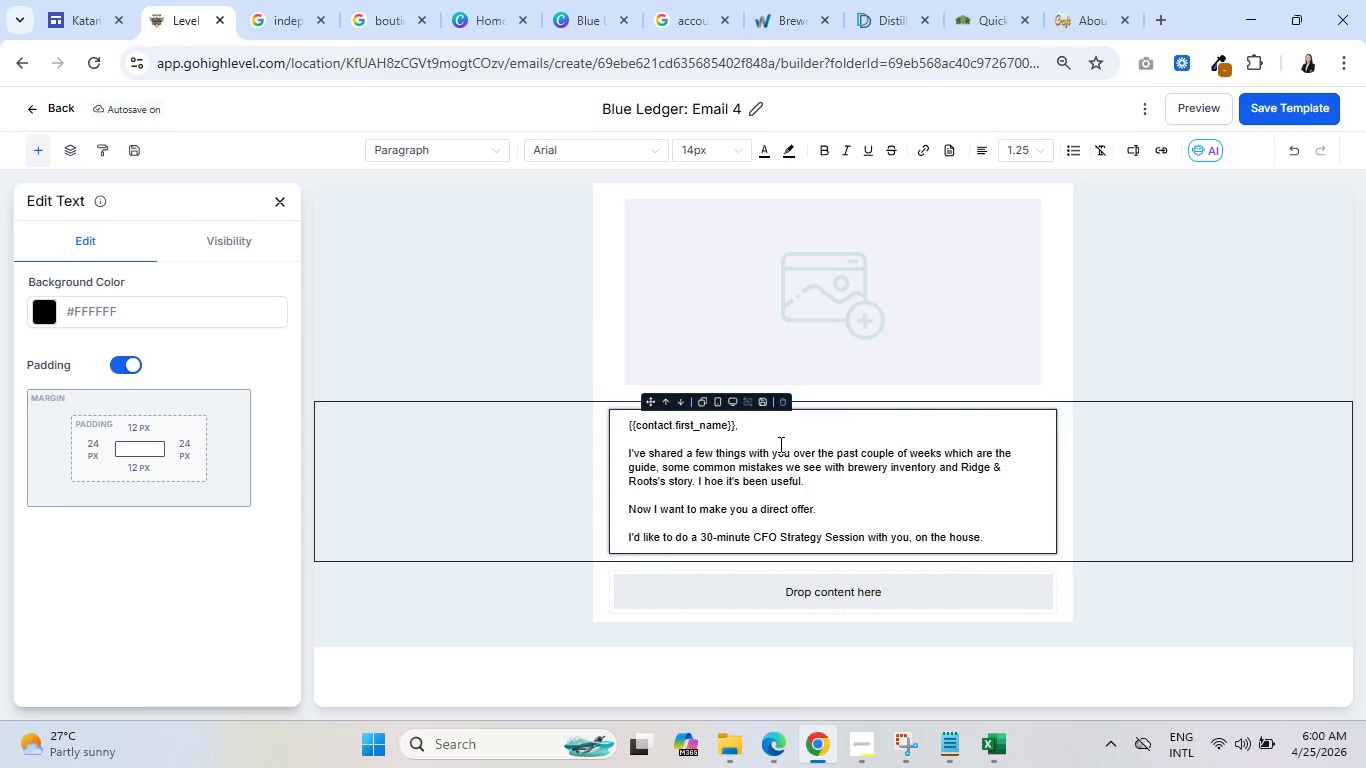 
type( No slides, no pitch deck)
 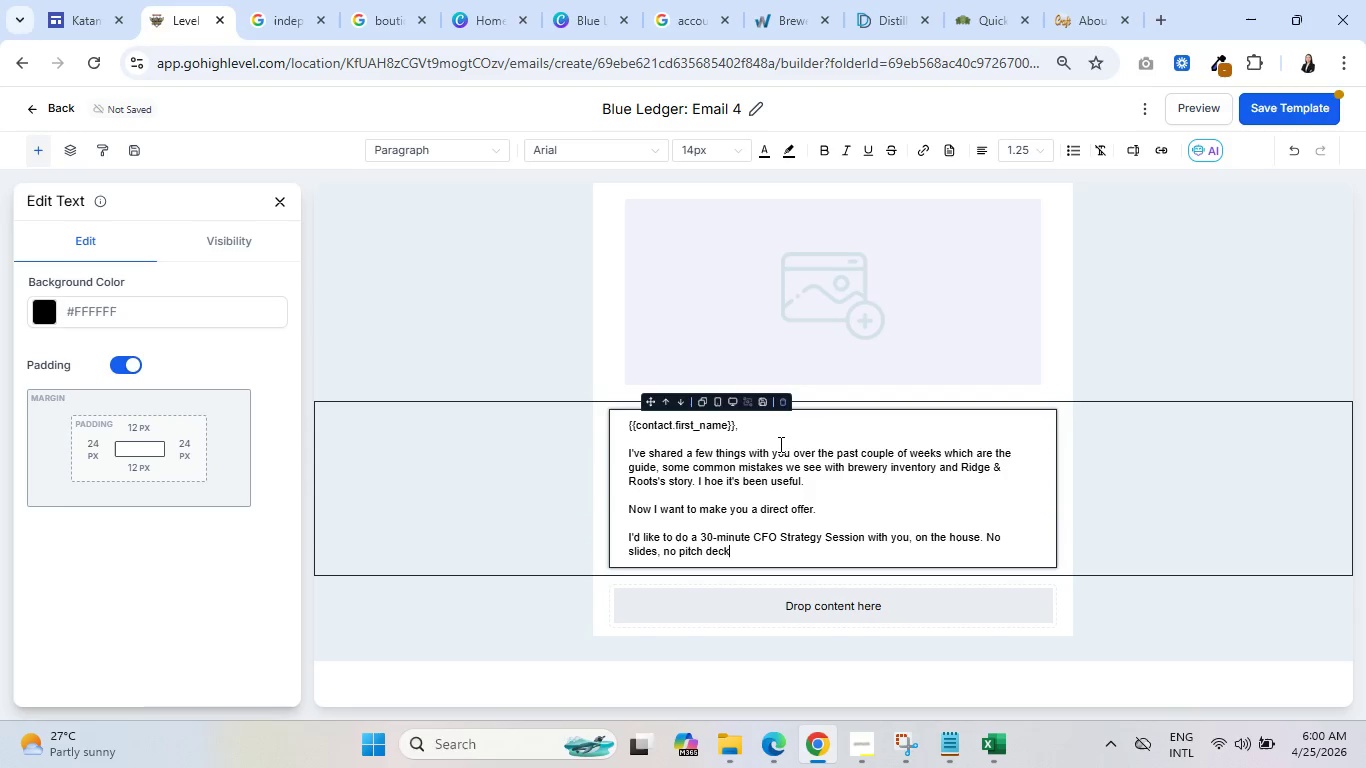 
type( )
key(Backspace)
type(, just a real conversation about )
 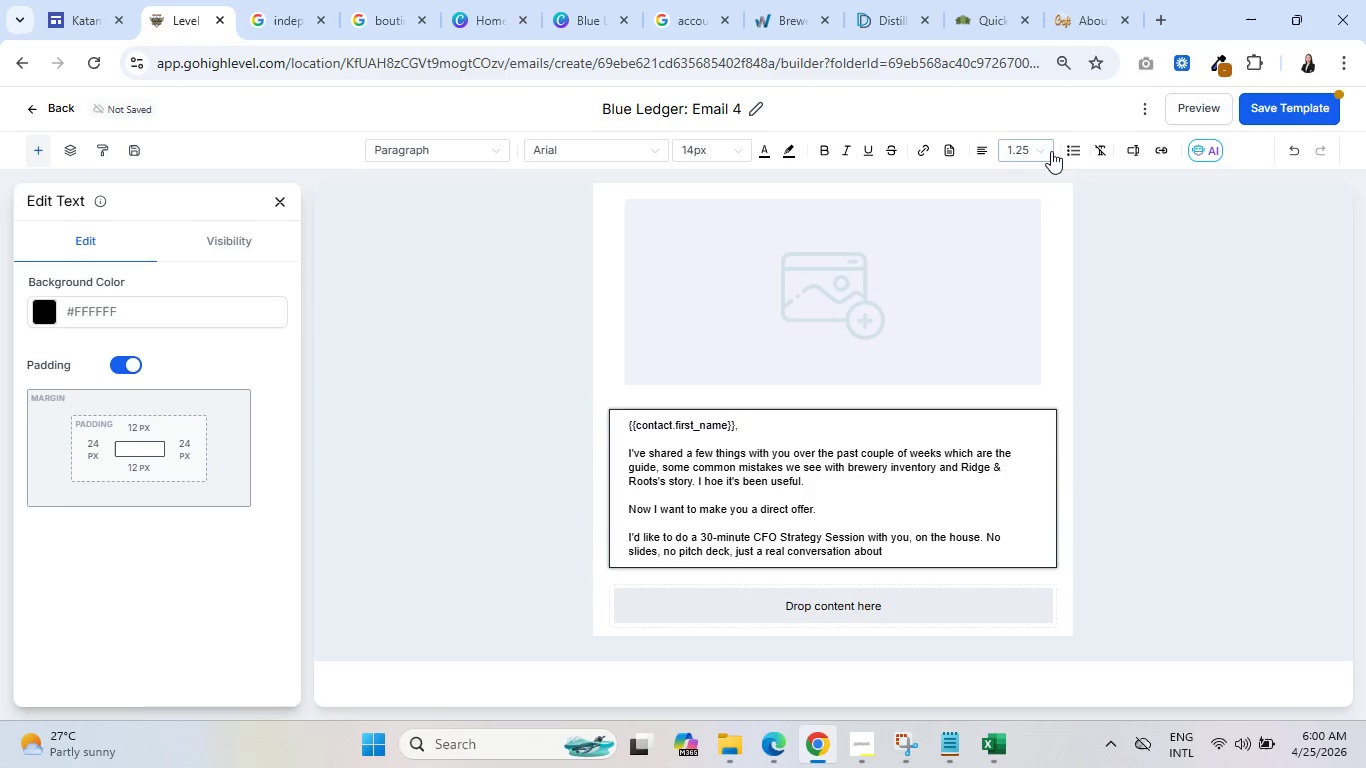 
left_click([1137, 151])
 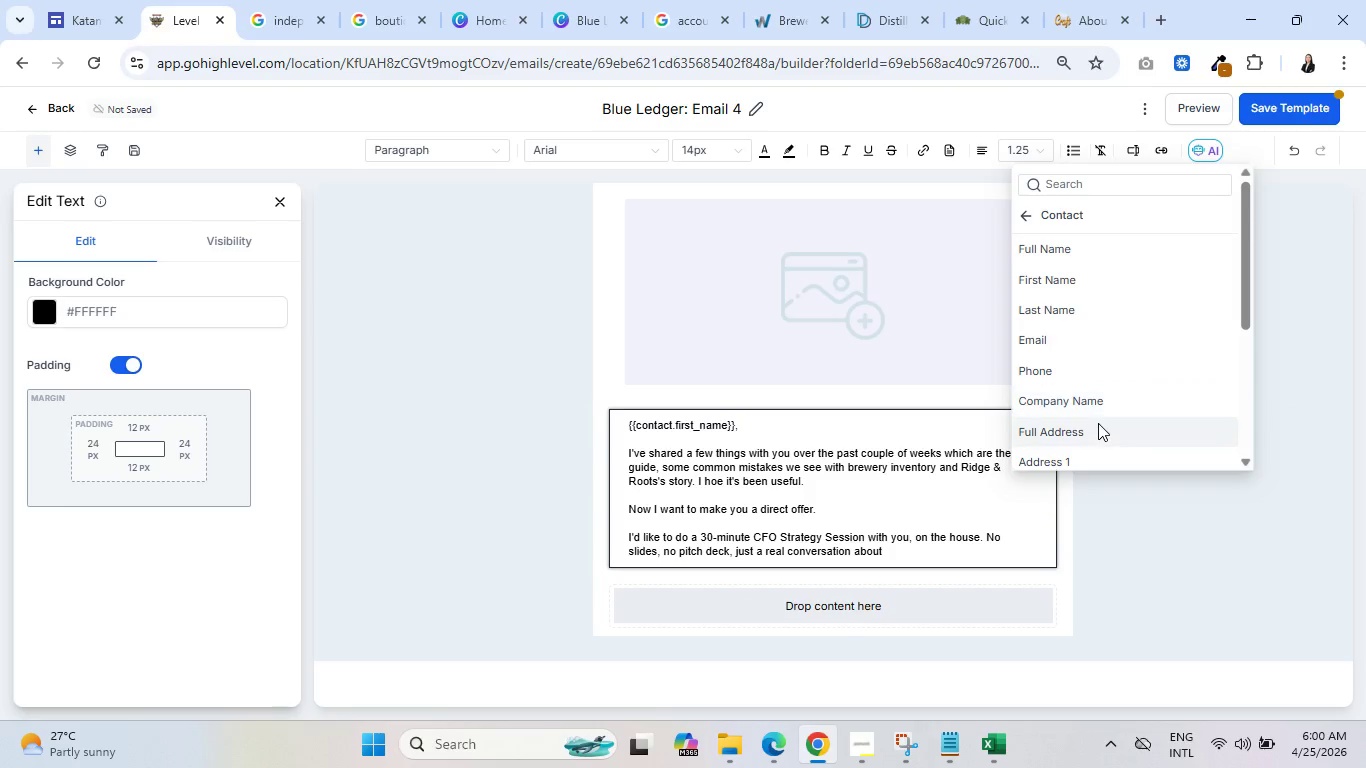 
left_click([1100, 402])
 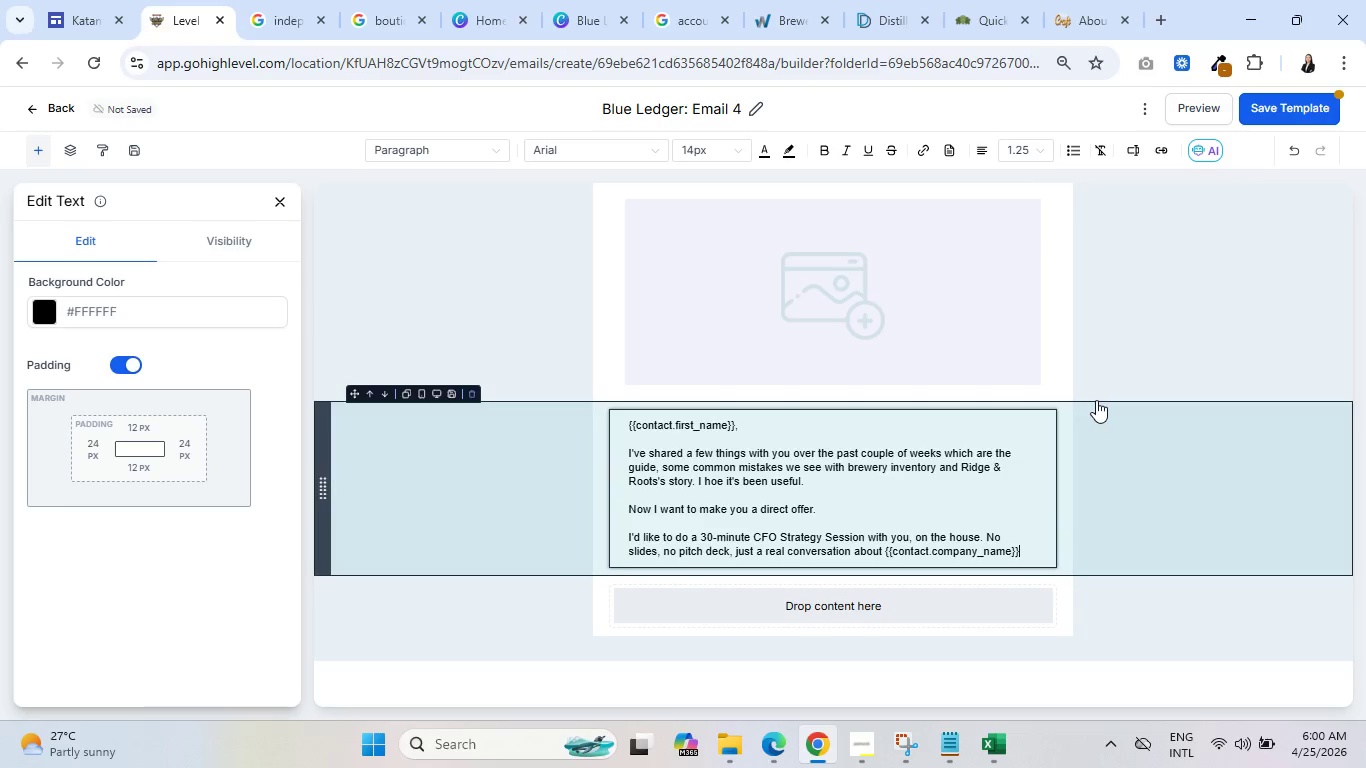 
type('s numbers.)
 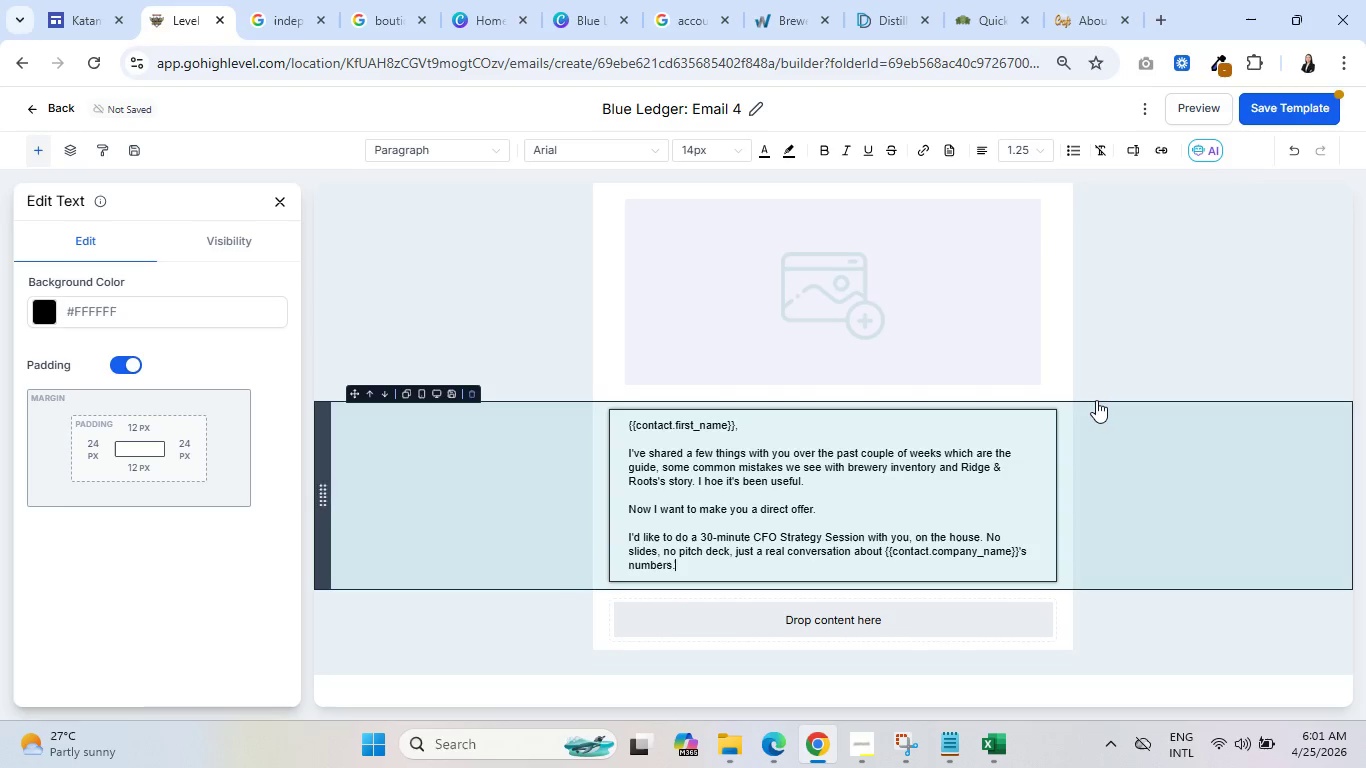 
key(Enter)
 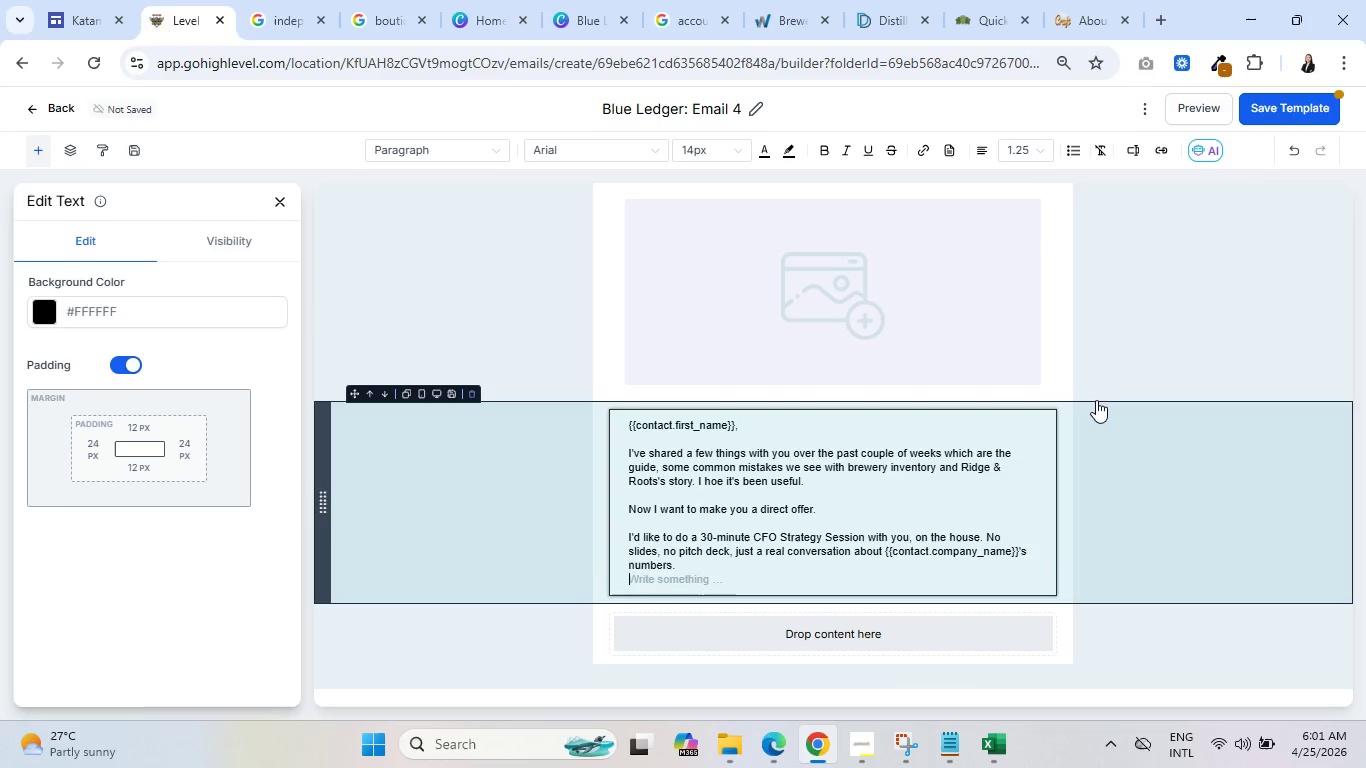 
key(Enter)
 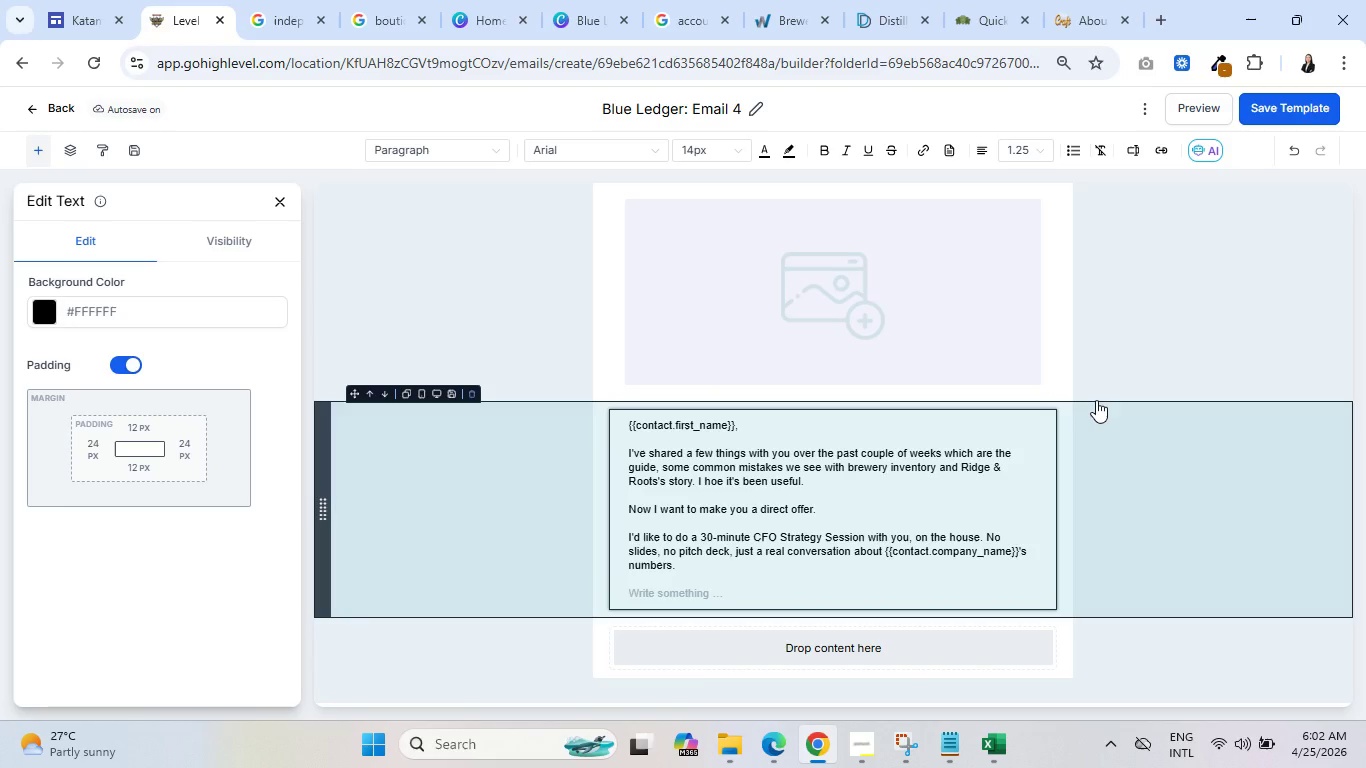 
wait(65.33)
 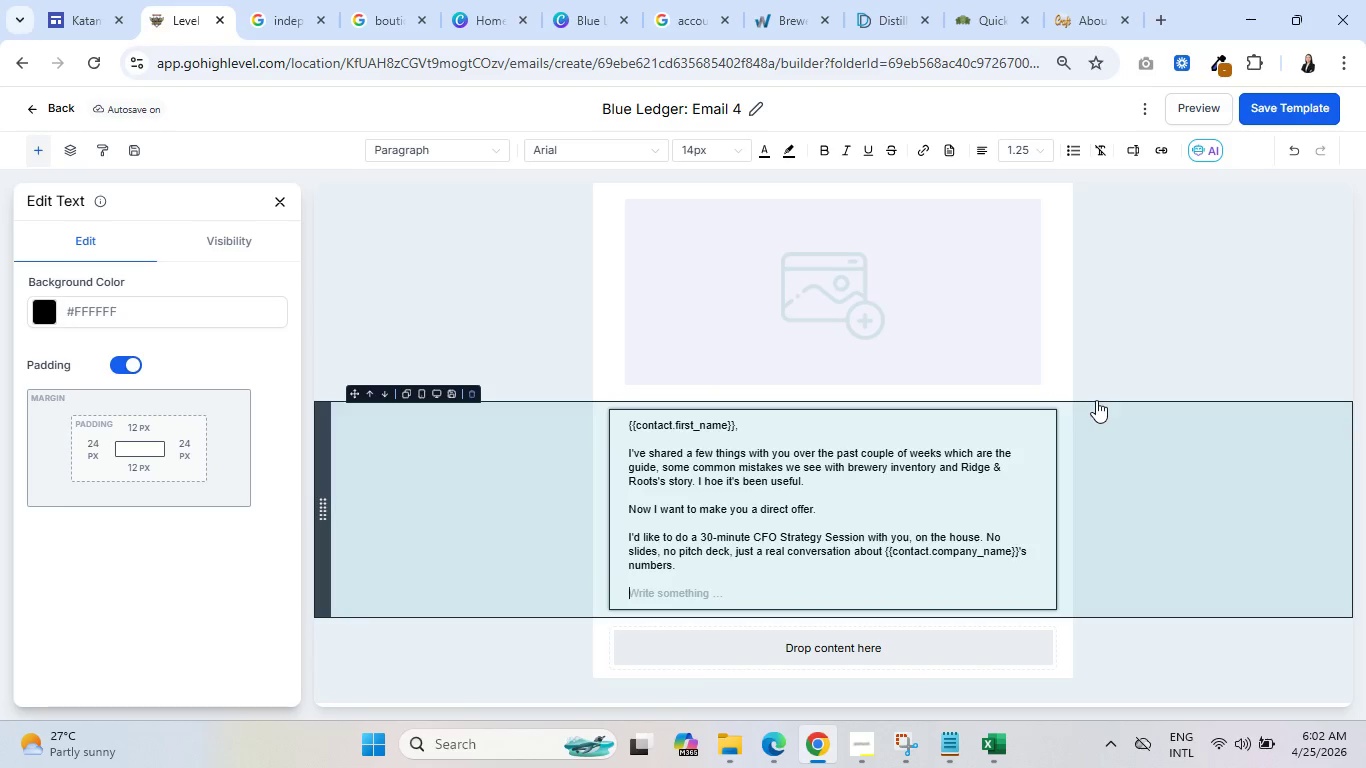 
type(In that 30 minii)
key(Backspace)
key(Backspace)
type(utes)
 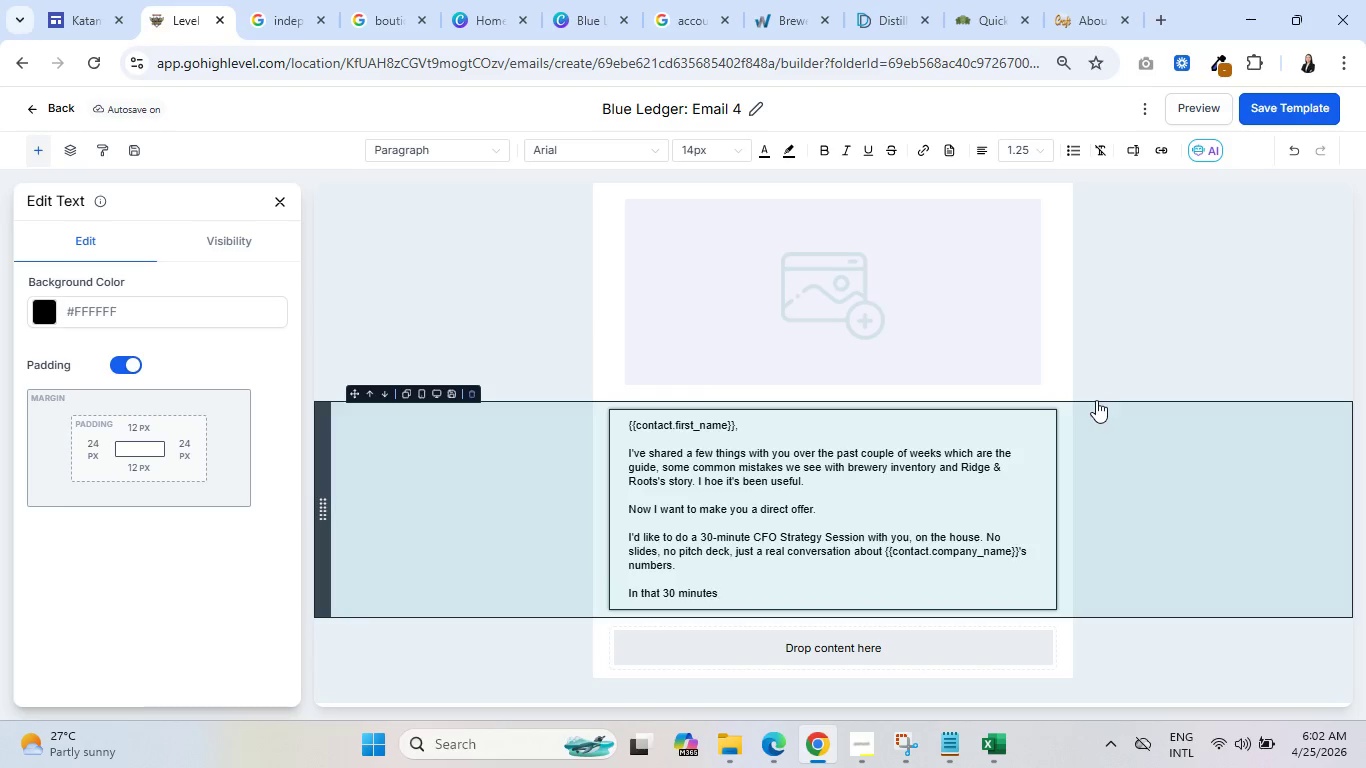 
wait(31.0)
 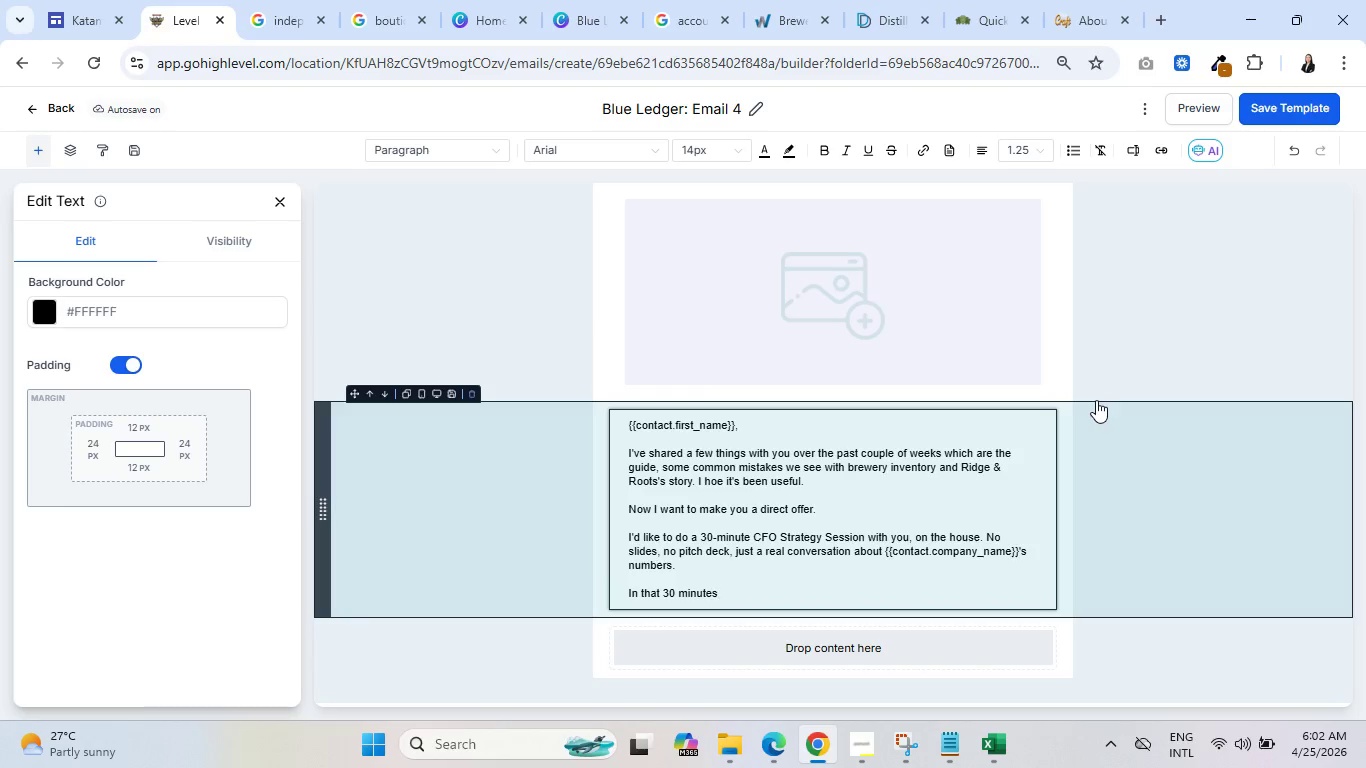 
scroll: coordinate [921, 497], scroll_direction: none, amount: 0.0
 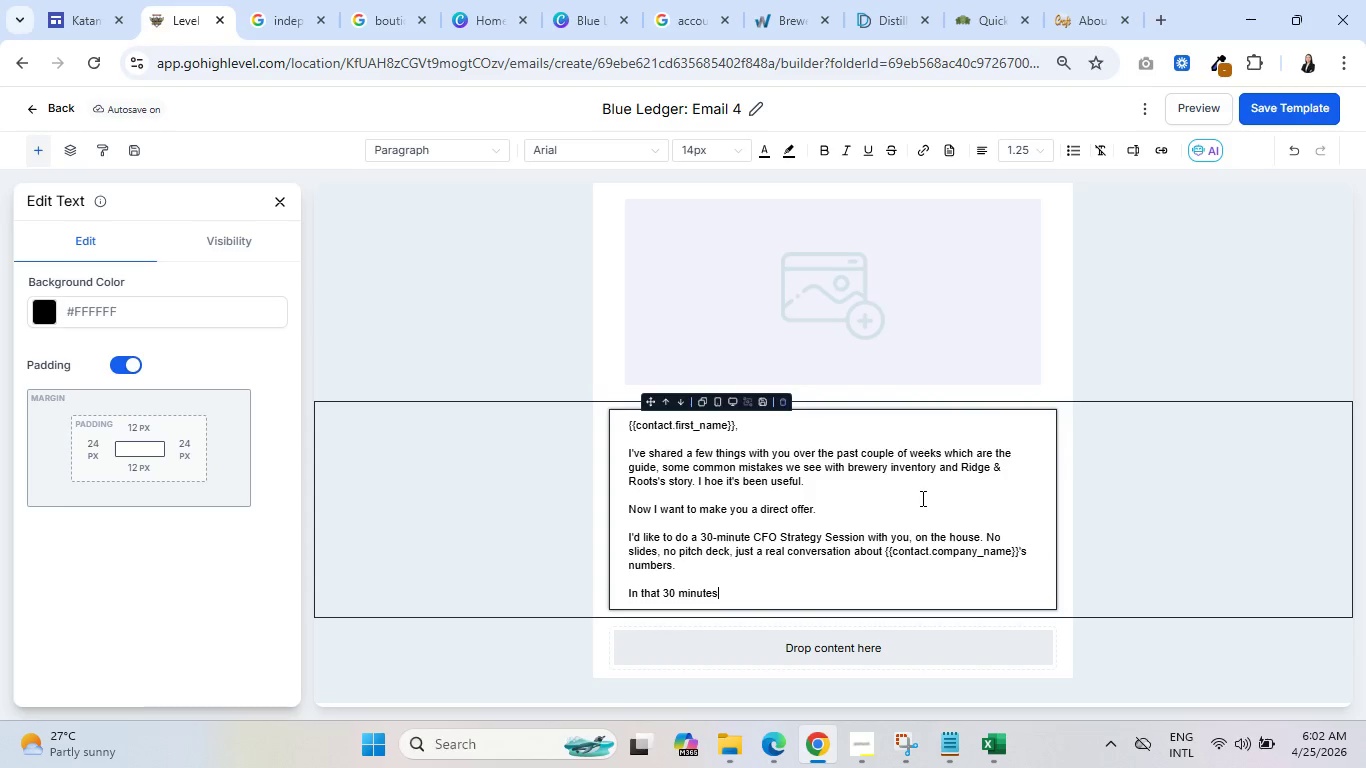 
wait(7.58)
 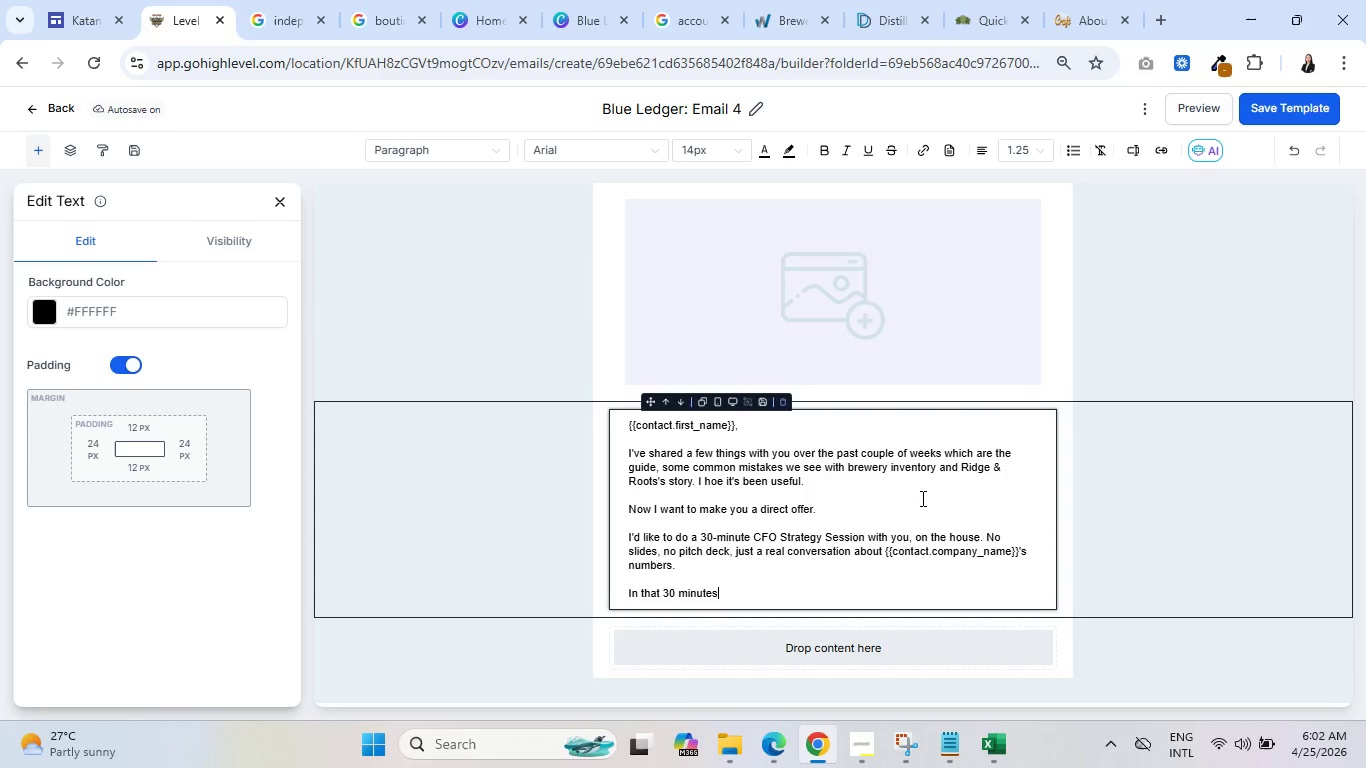 
type(, here)
 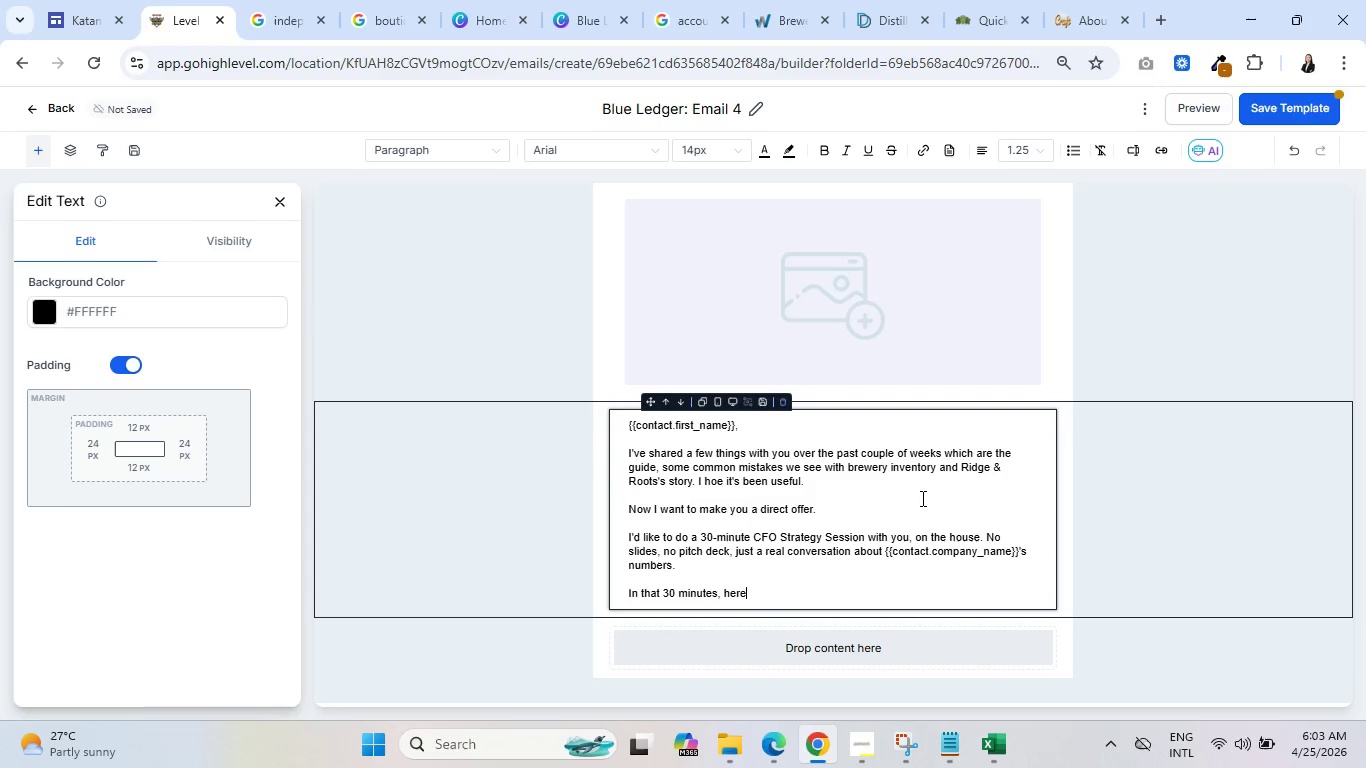 
type('s what )
 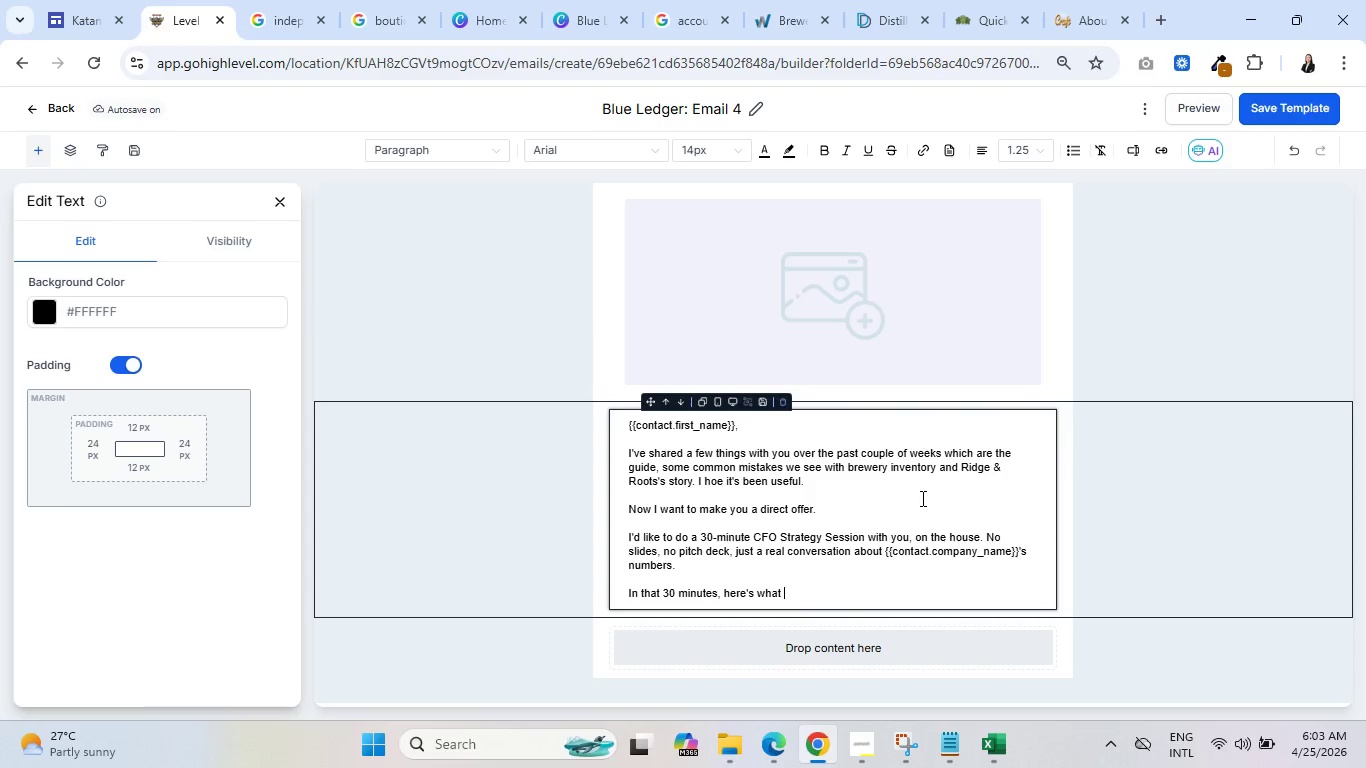 
wait(27.27)
 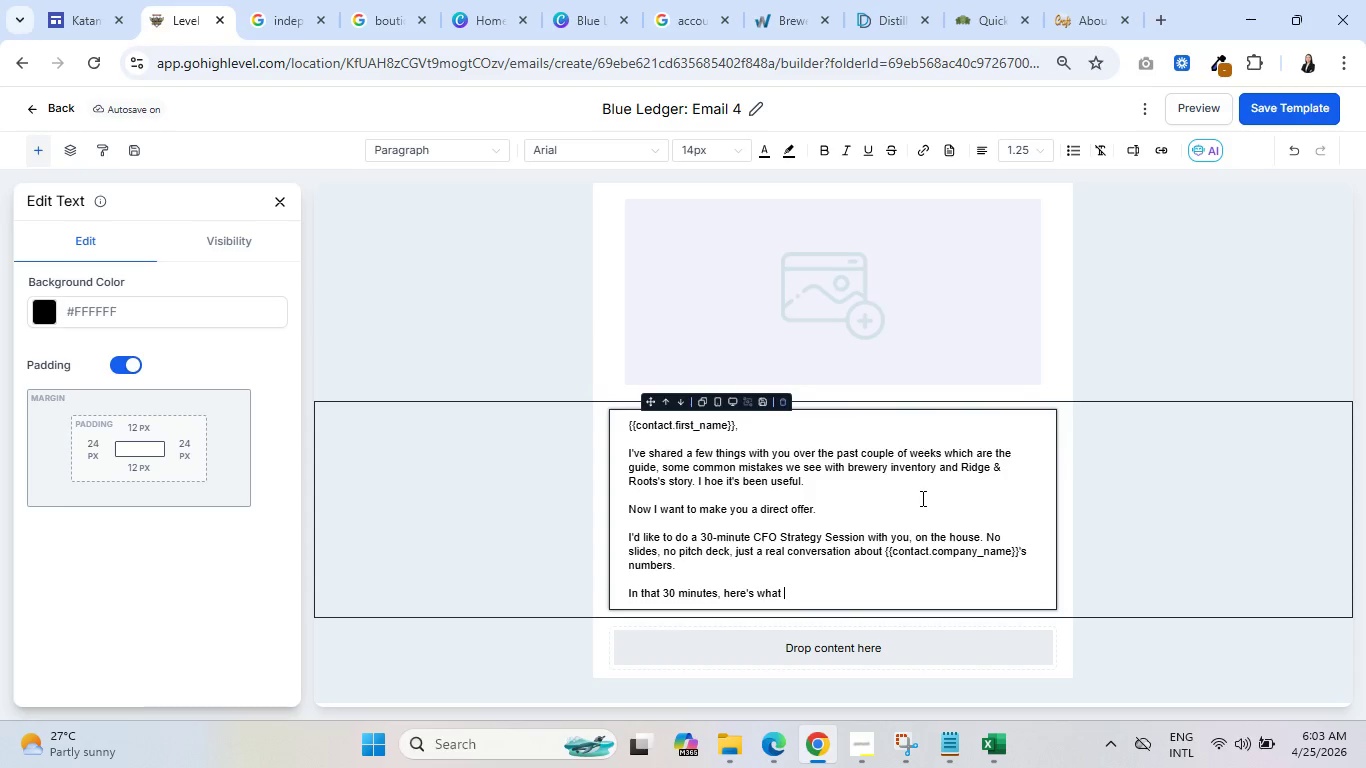 
type(we typically cover:)
 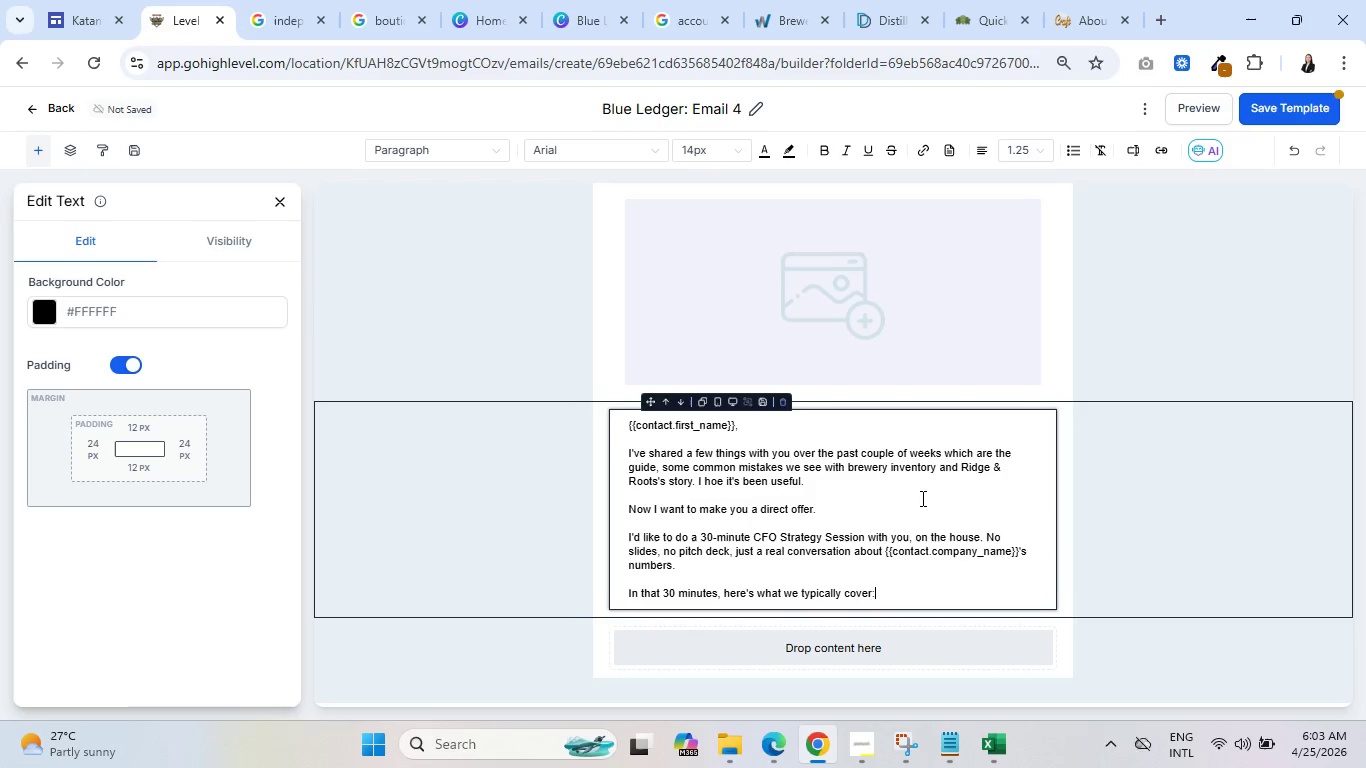 
key(Enter)
 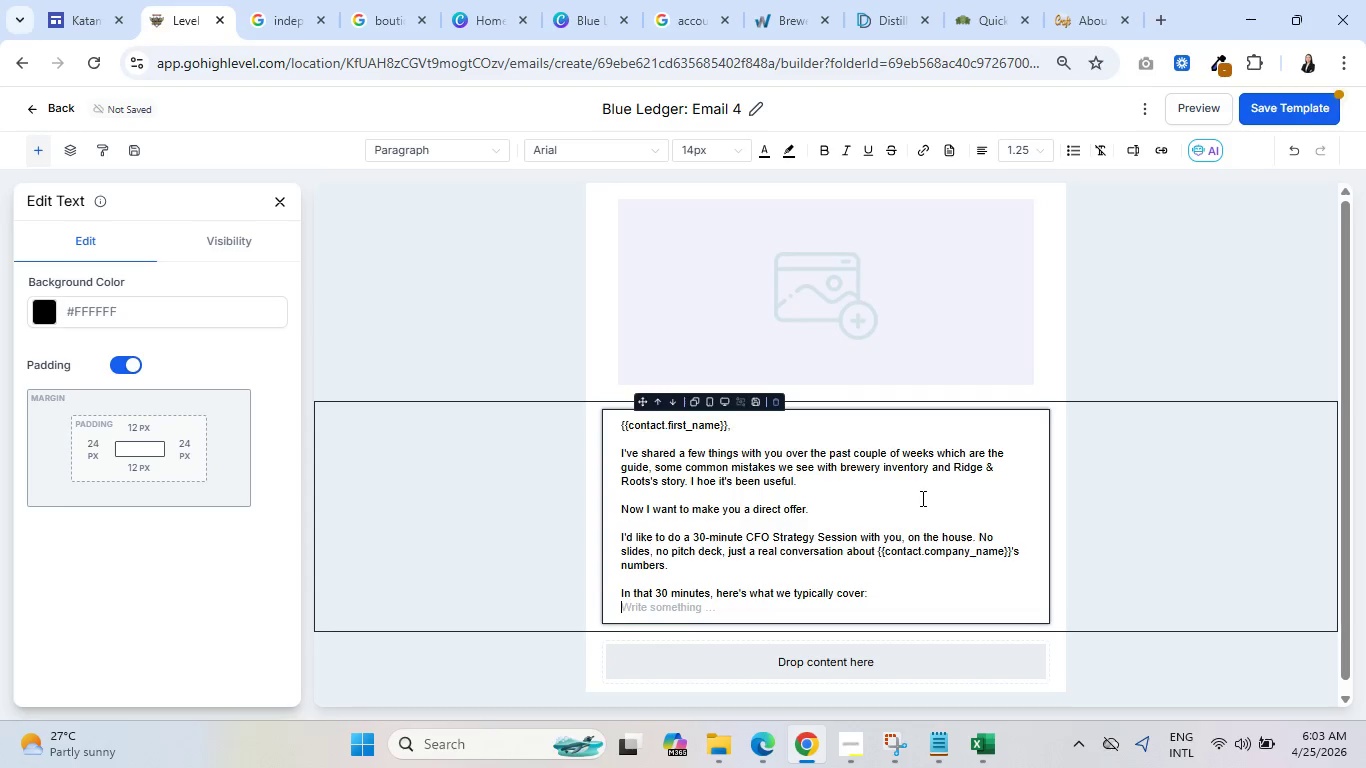 
key(Enter)
 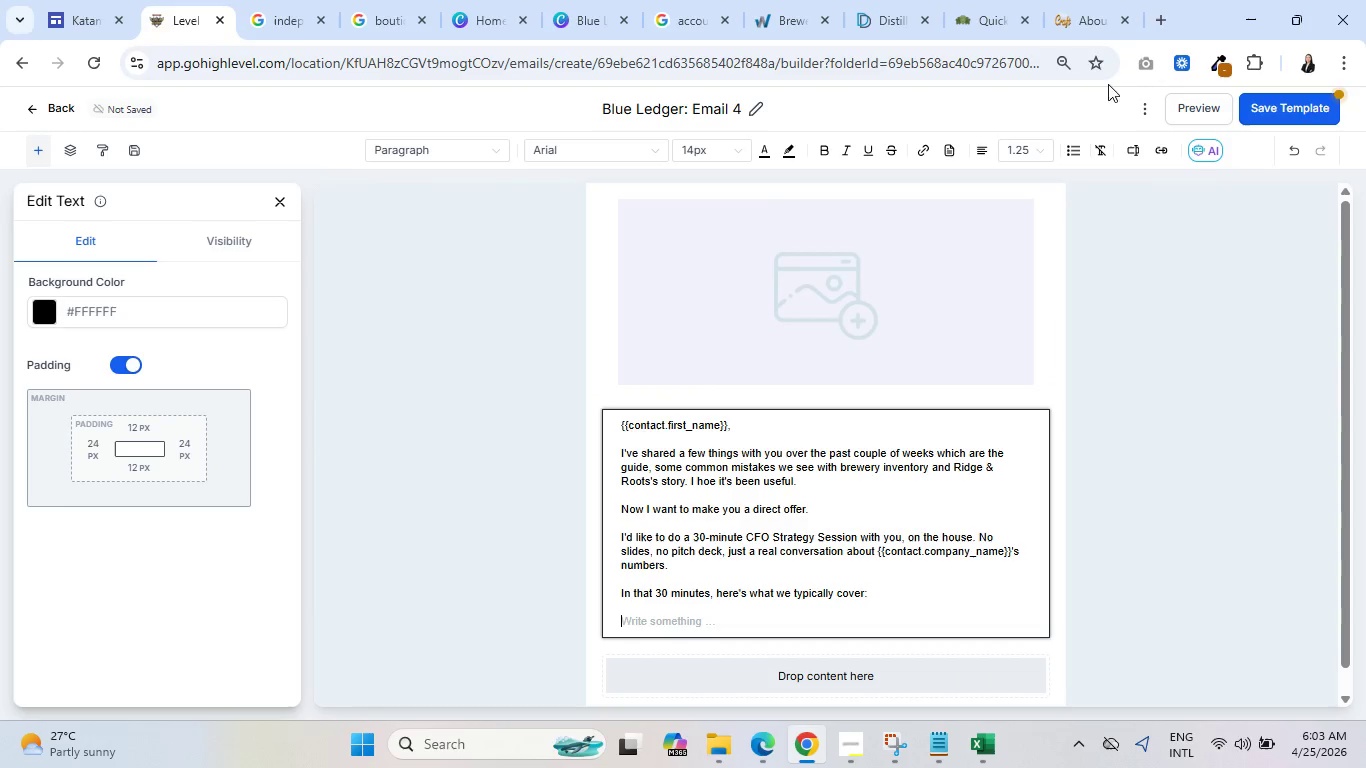 
left_click([1163, 16])
 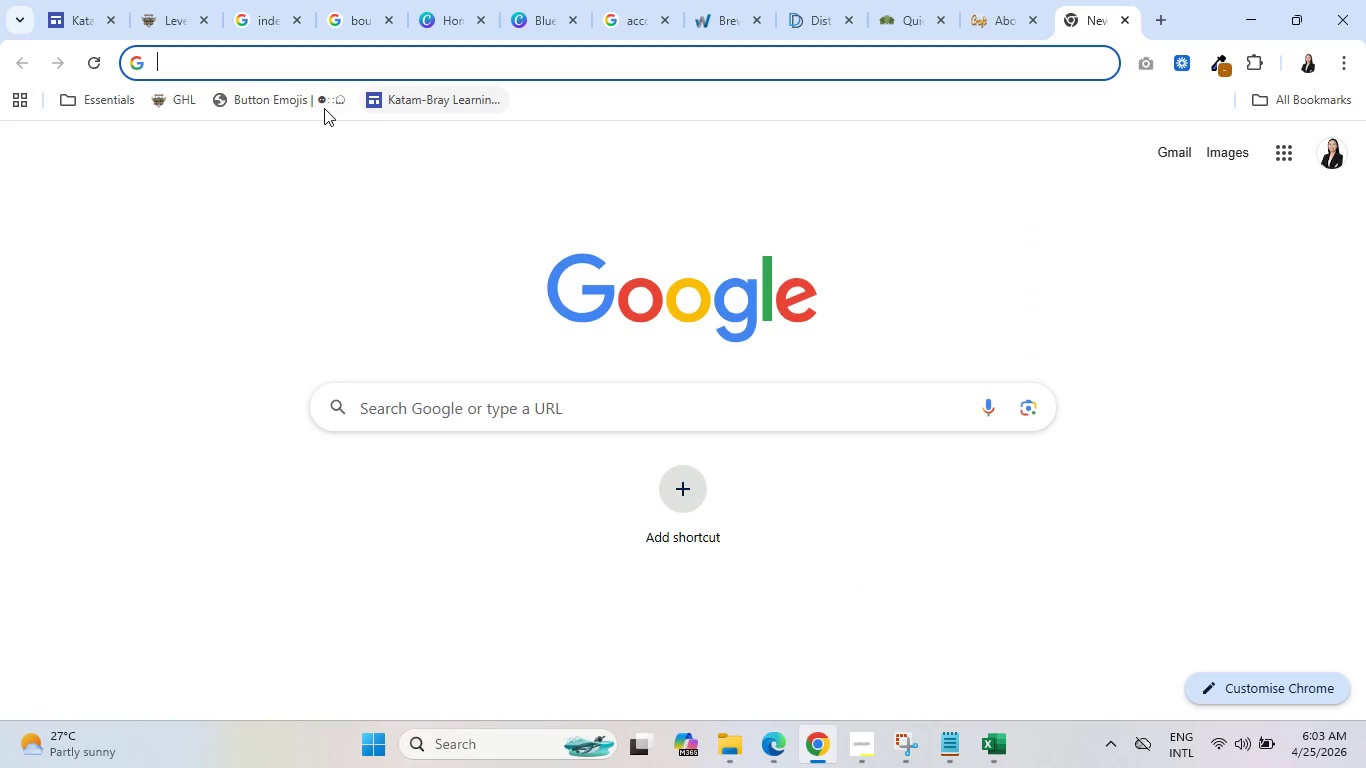 
left_click([311, 100])
 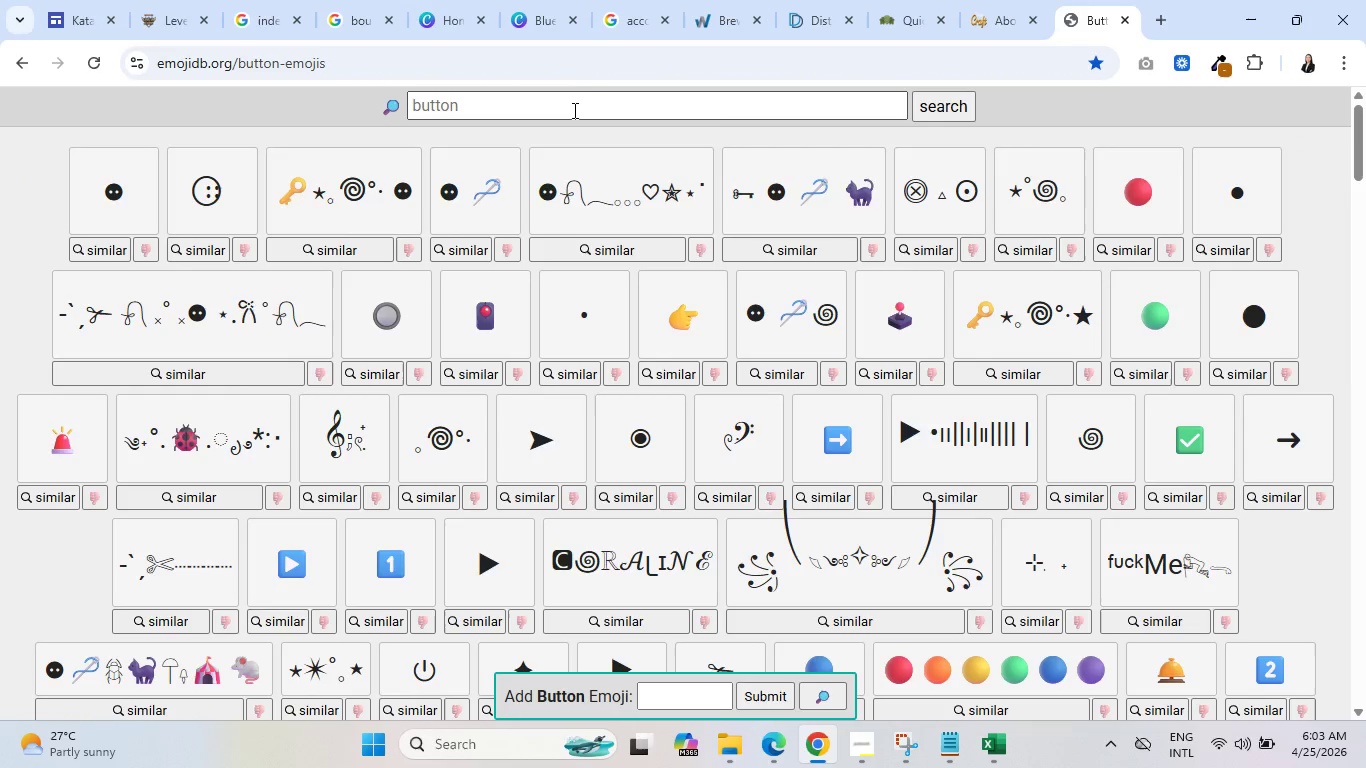 
left_click([587, 108])
 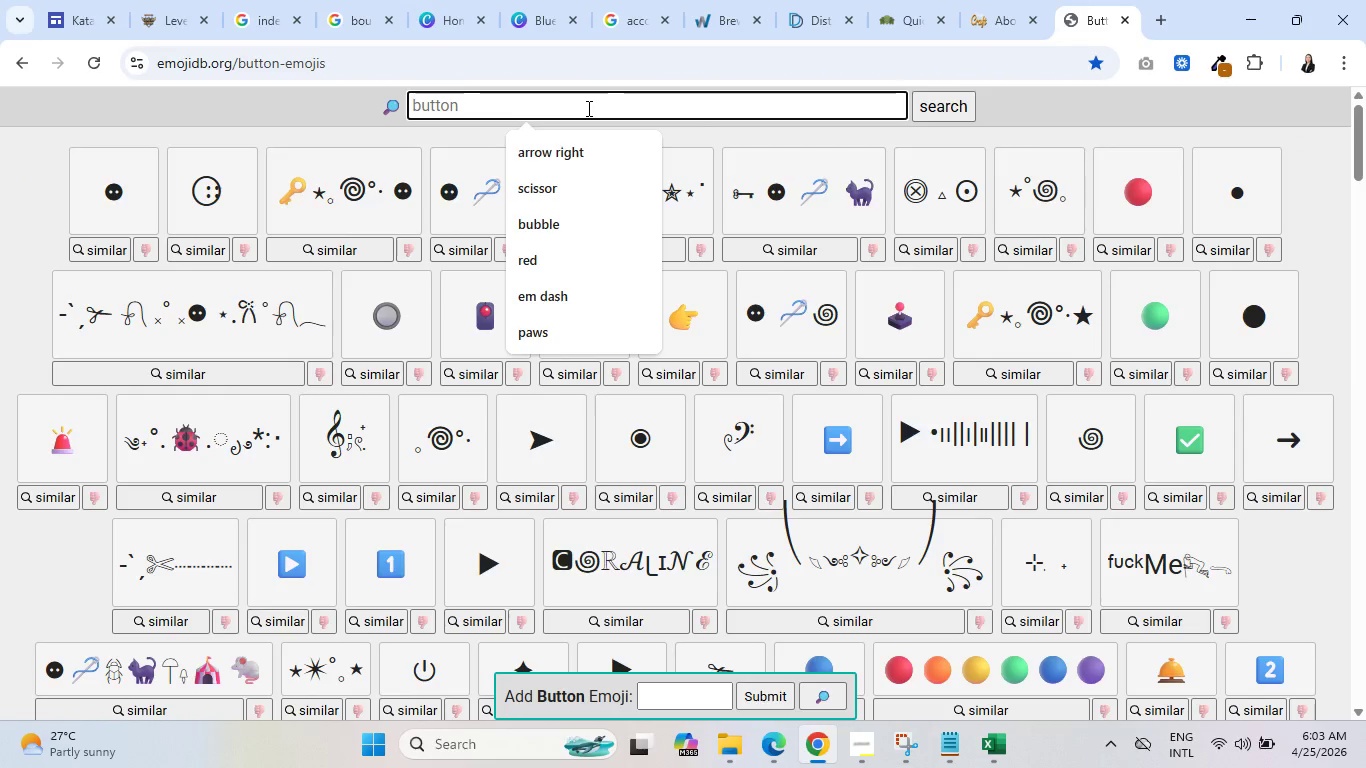 
type(arr)
 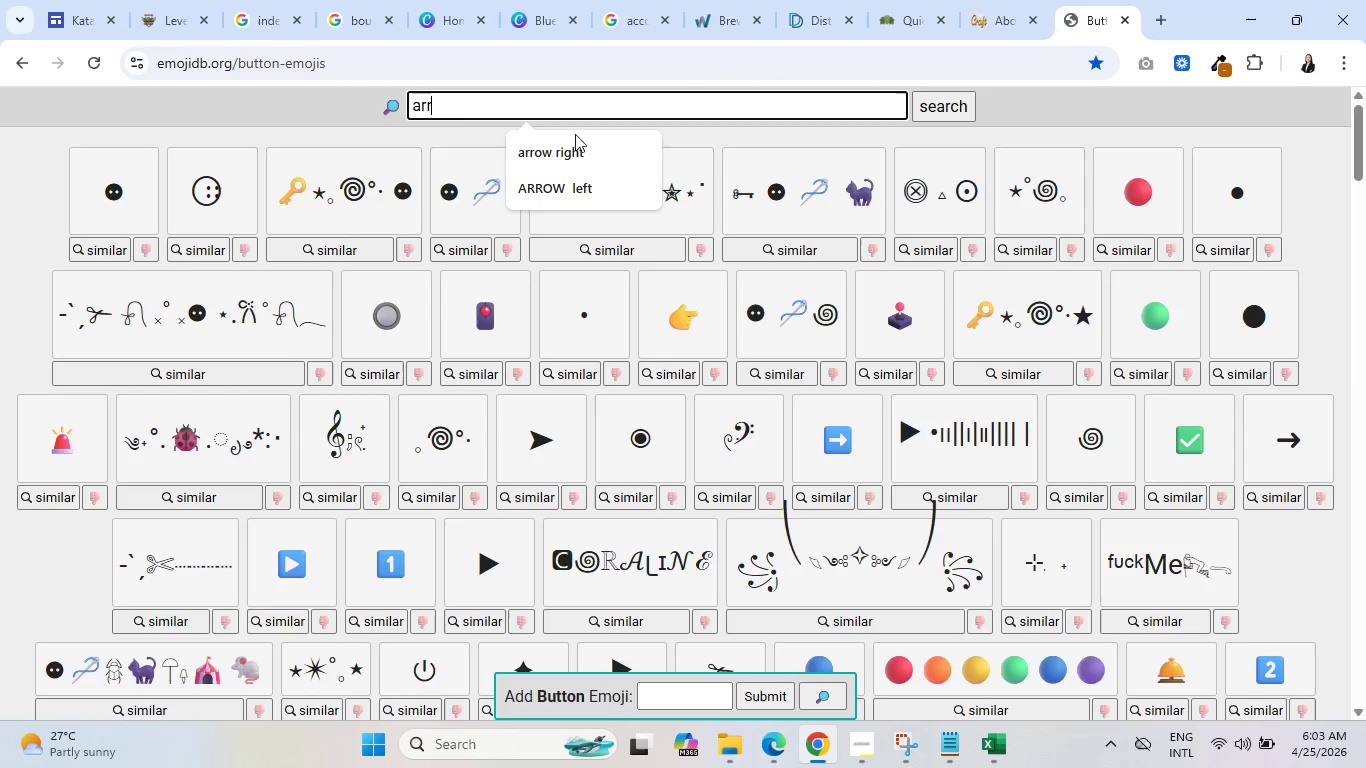 
left_click([560, 178])
 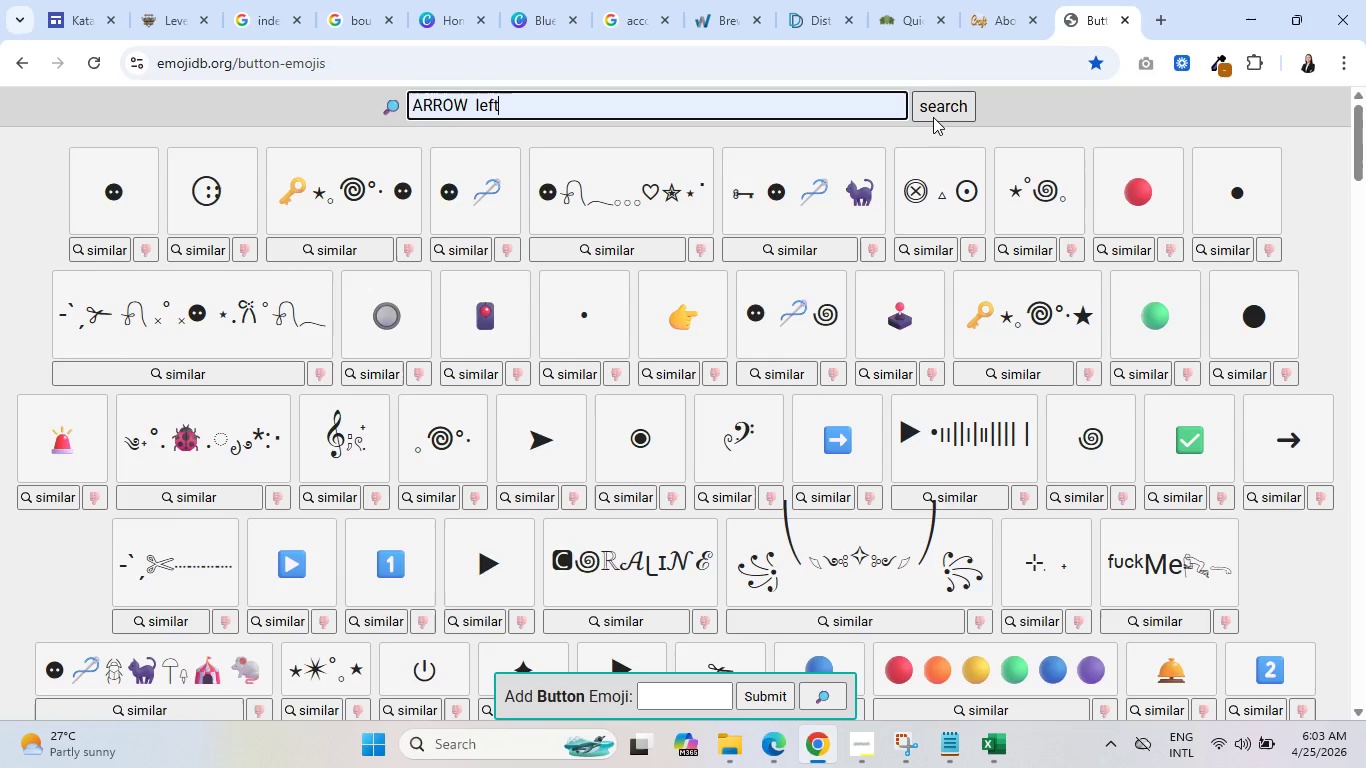 
left_click([941, 106])
 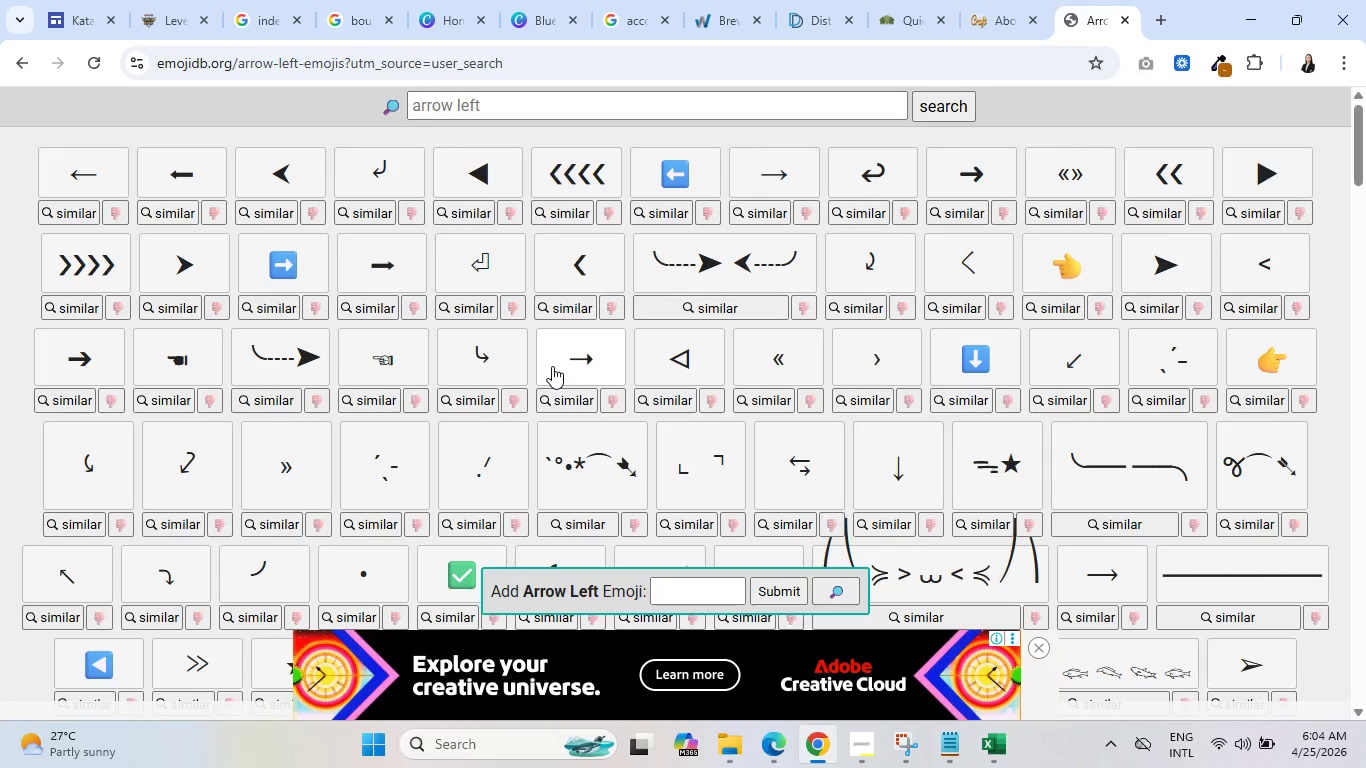 
wait(7.97)
 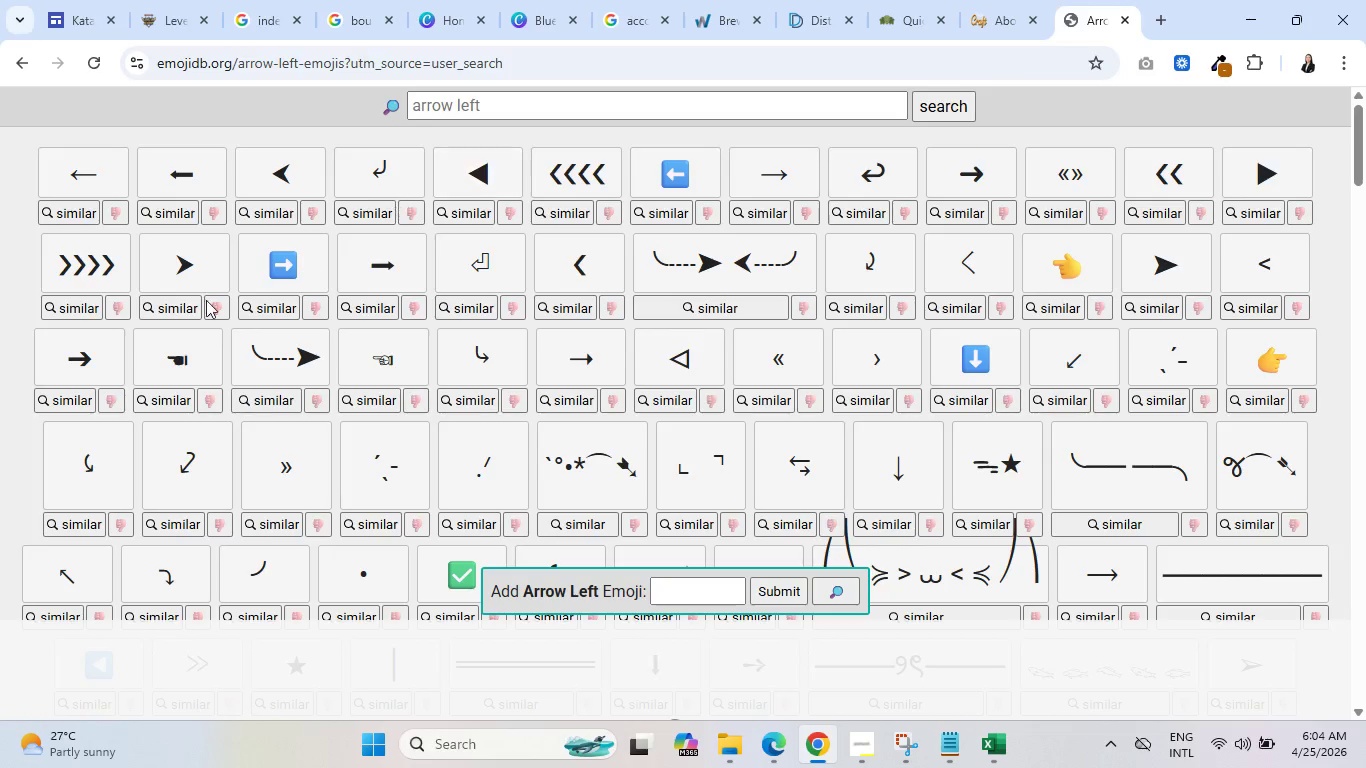 
mouse_move([507, 432])
 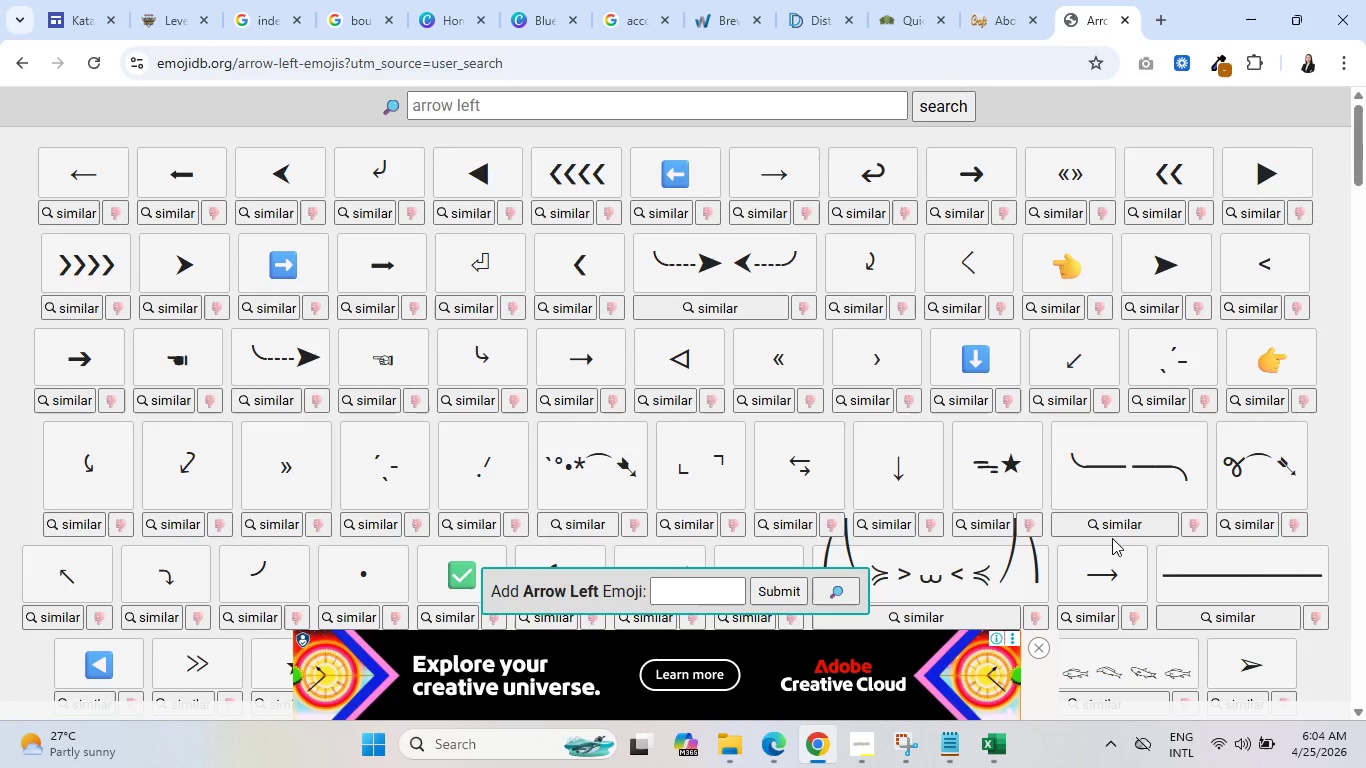 
wait(13.04)
 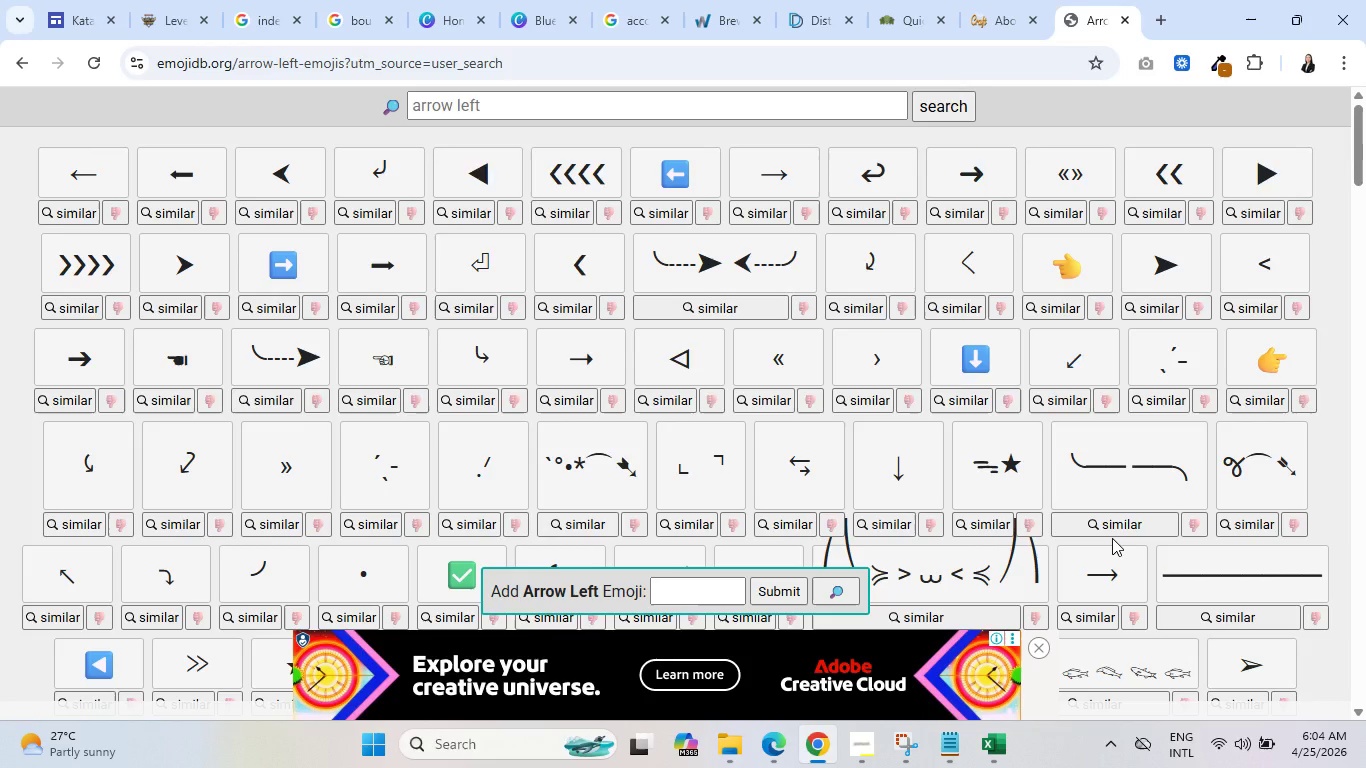 
left_click([769, 171])
 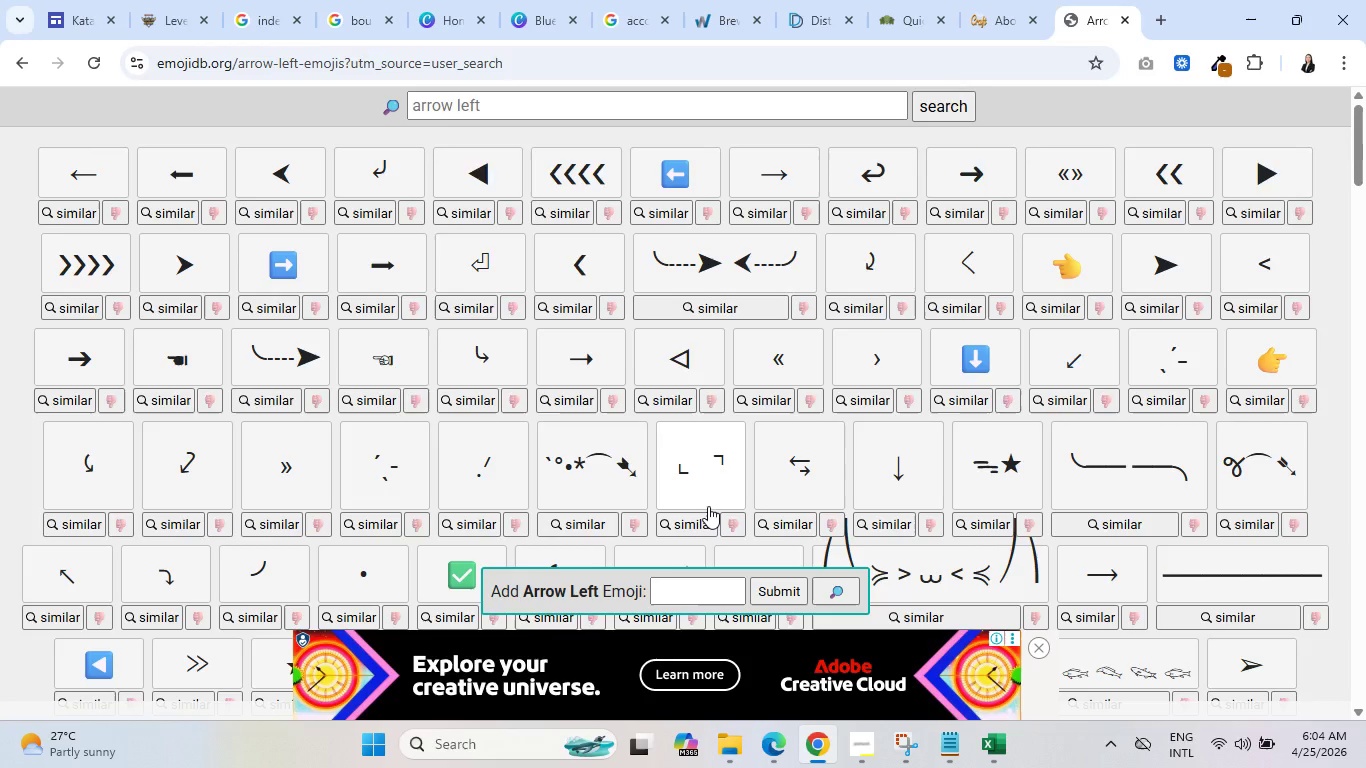 
wait(7.97)
 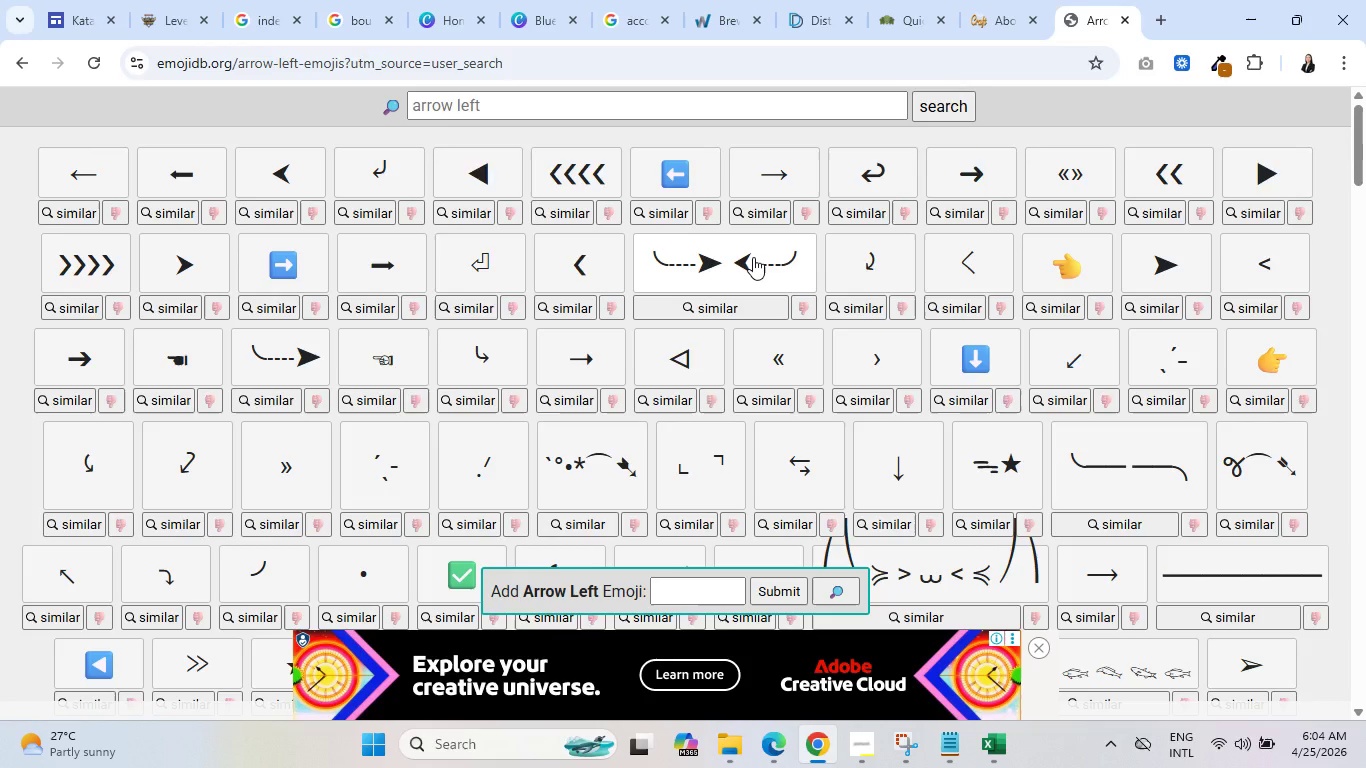 
double_click([472, 104])
 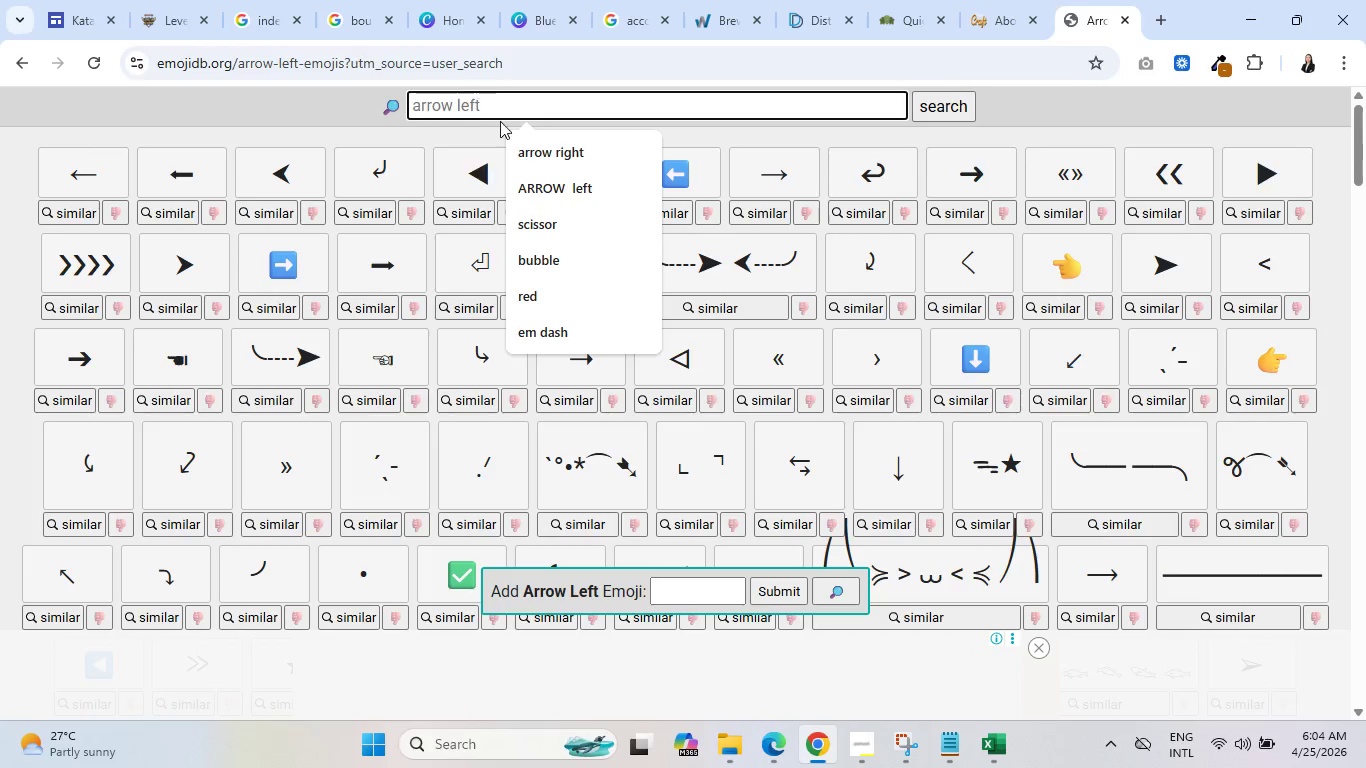 
left_click([563, 159])
 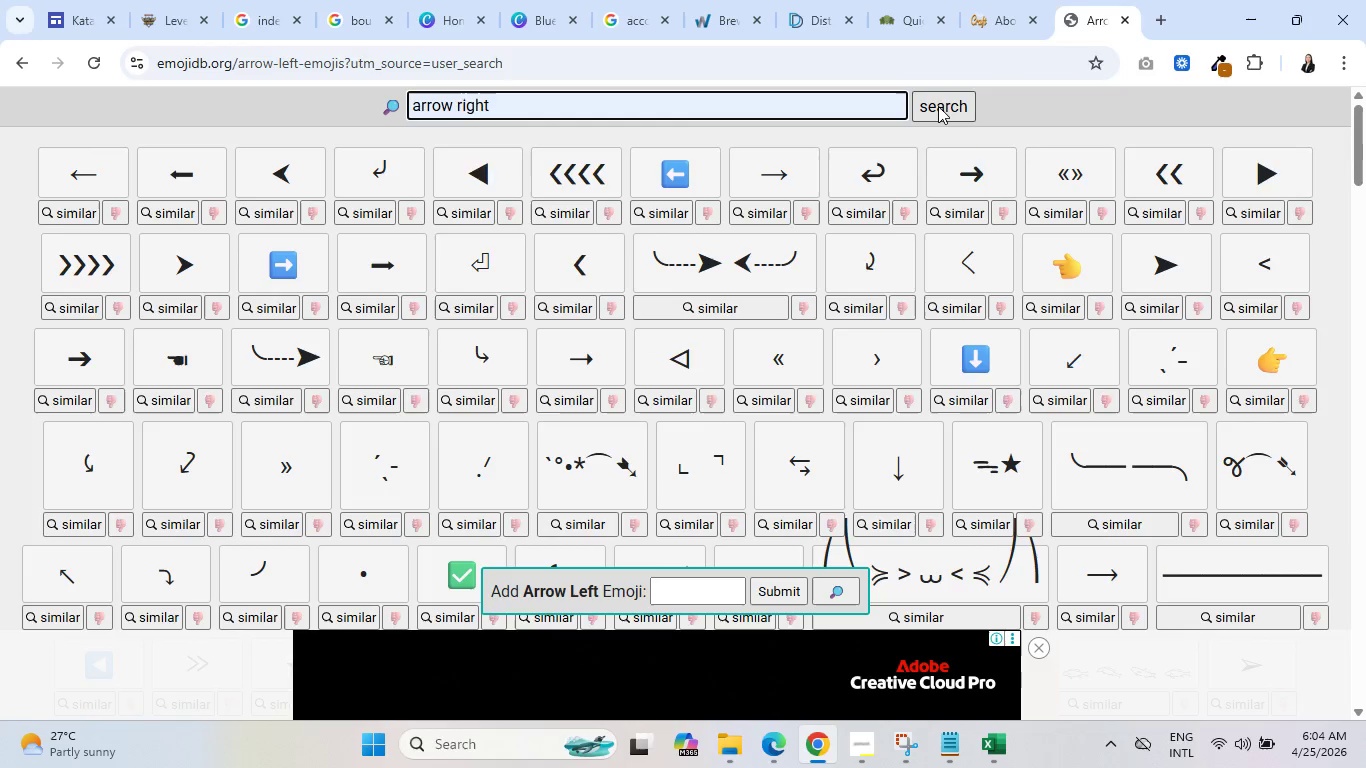 
left_click([944, 106])
 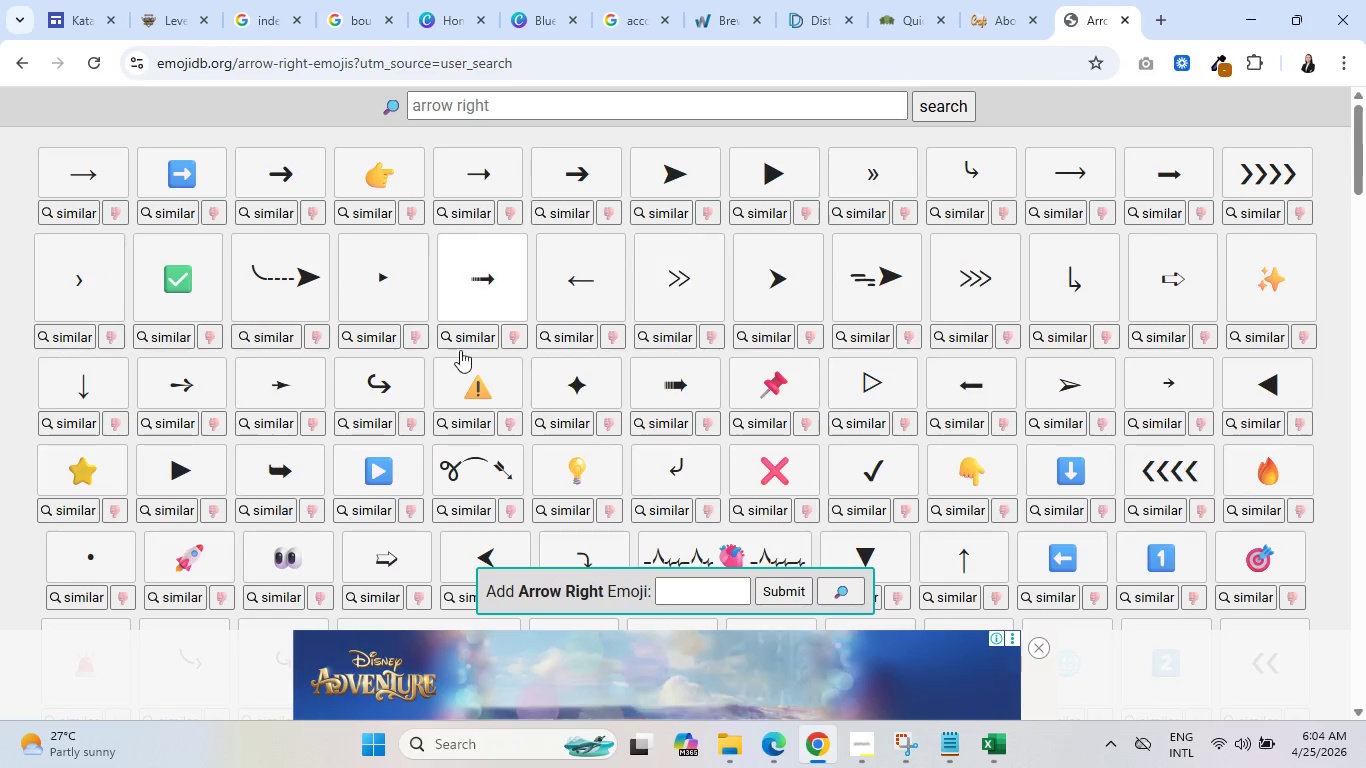 
wait(11.7)
 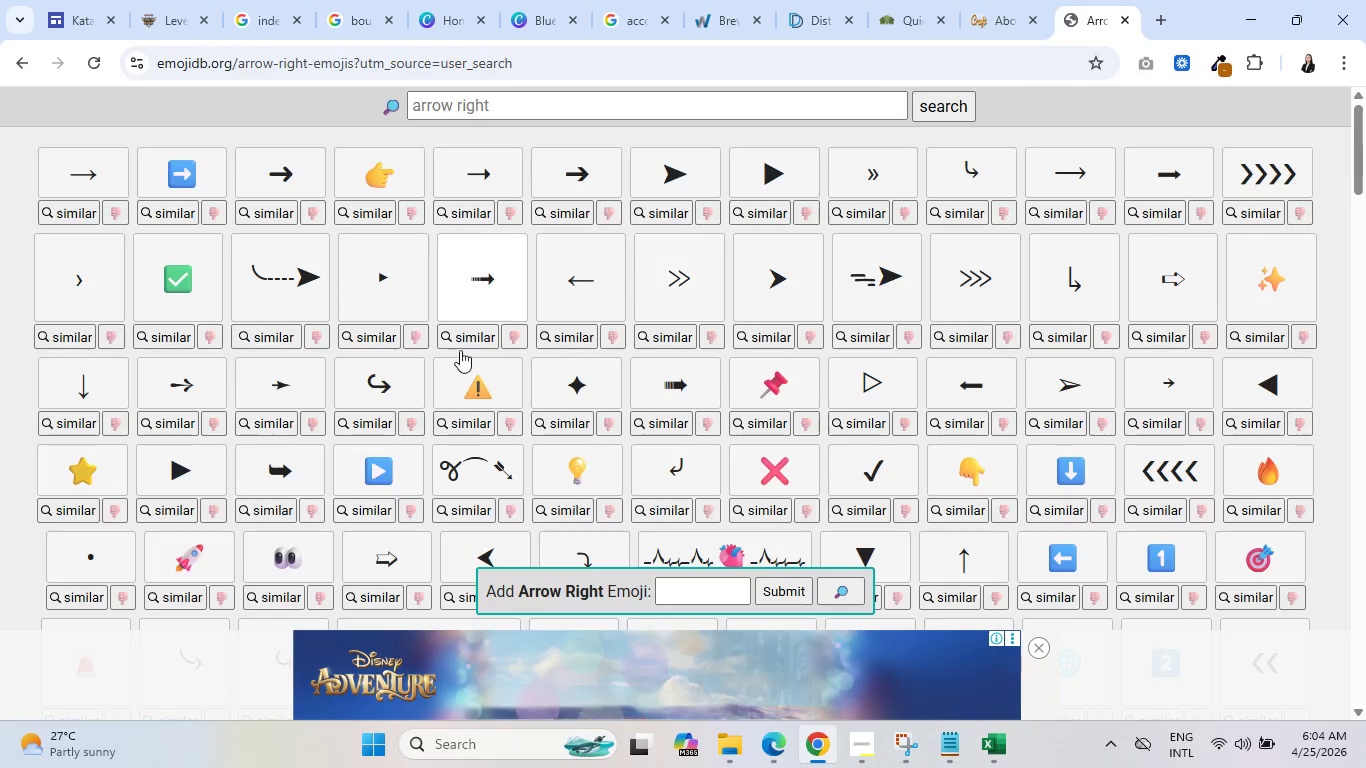 
left_click([70, 182])
 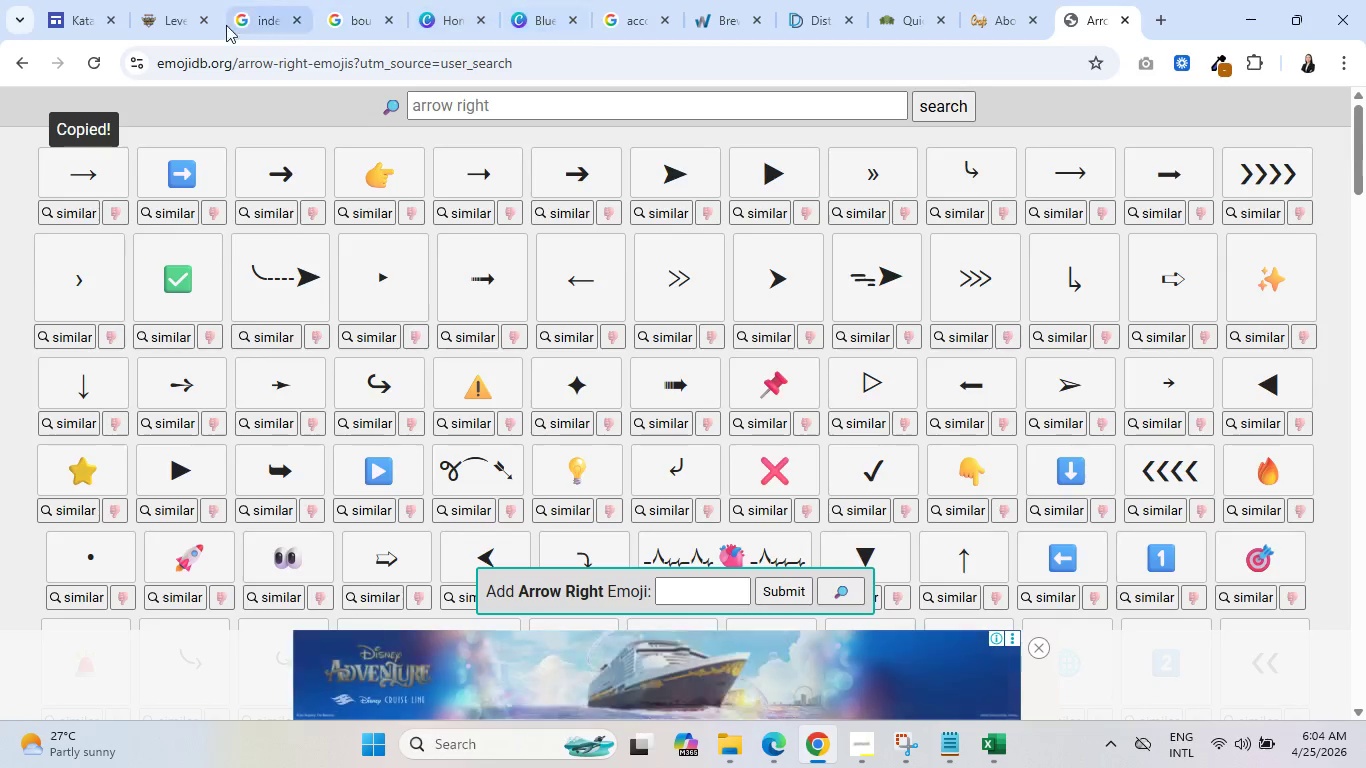 
left_click([163, 0])
 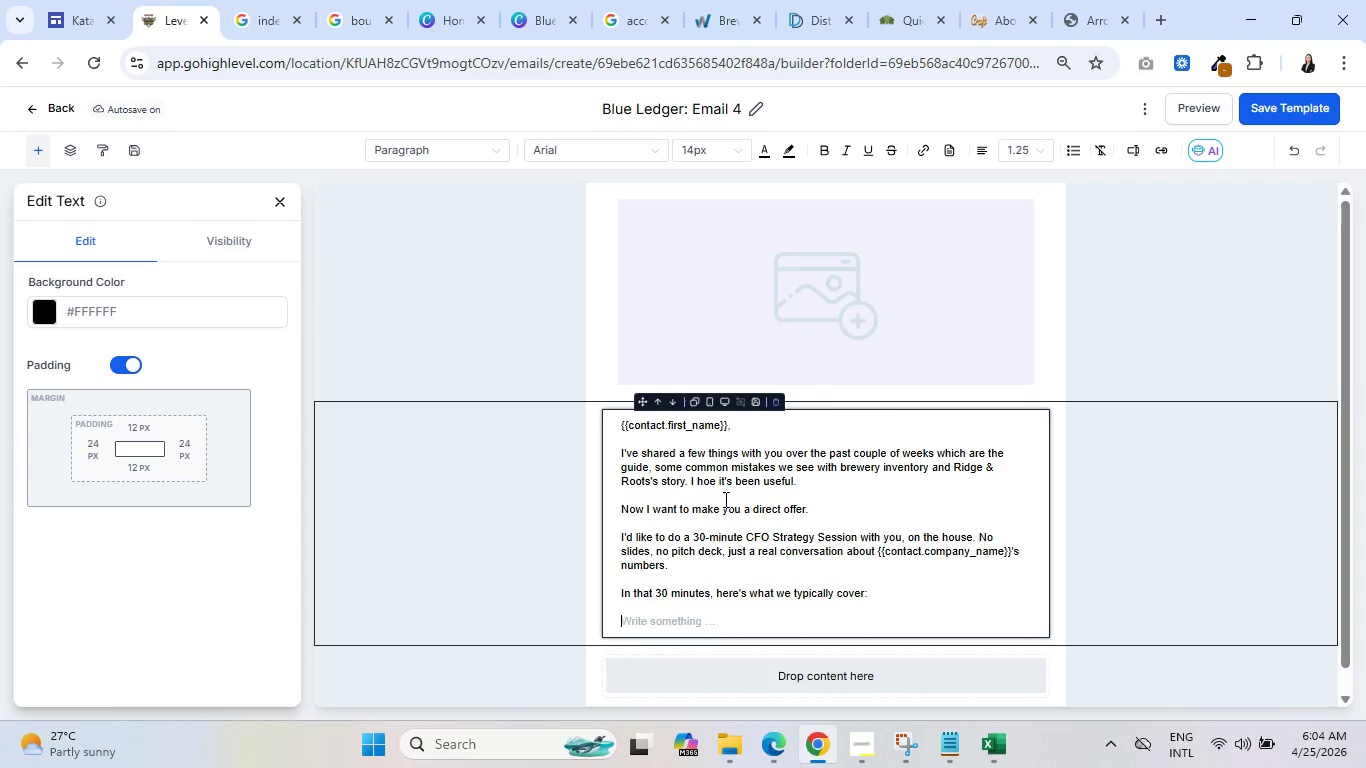 
wait(6.11)
 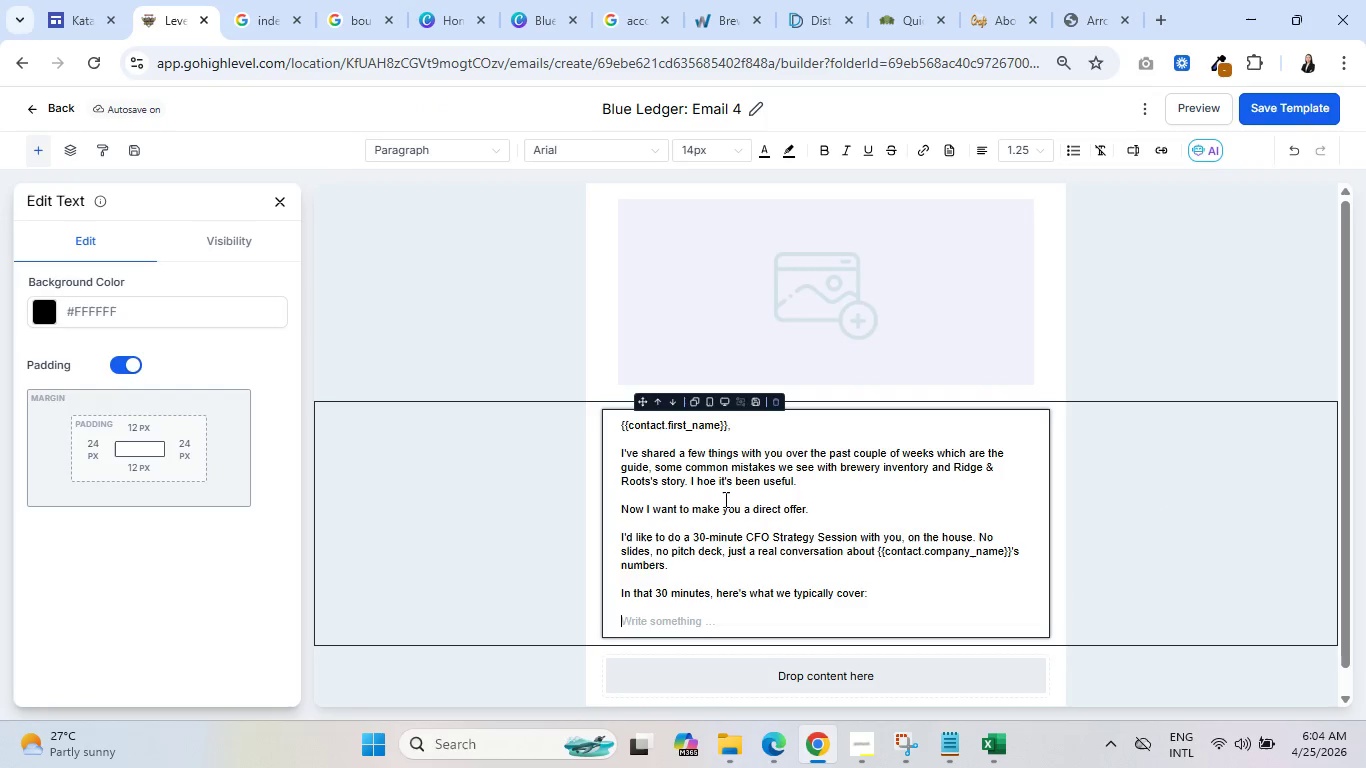 
key(Control+V)
 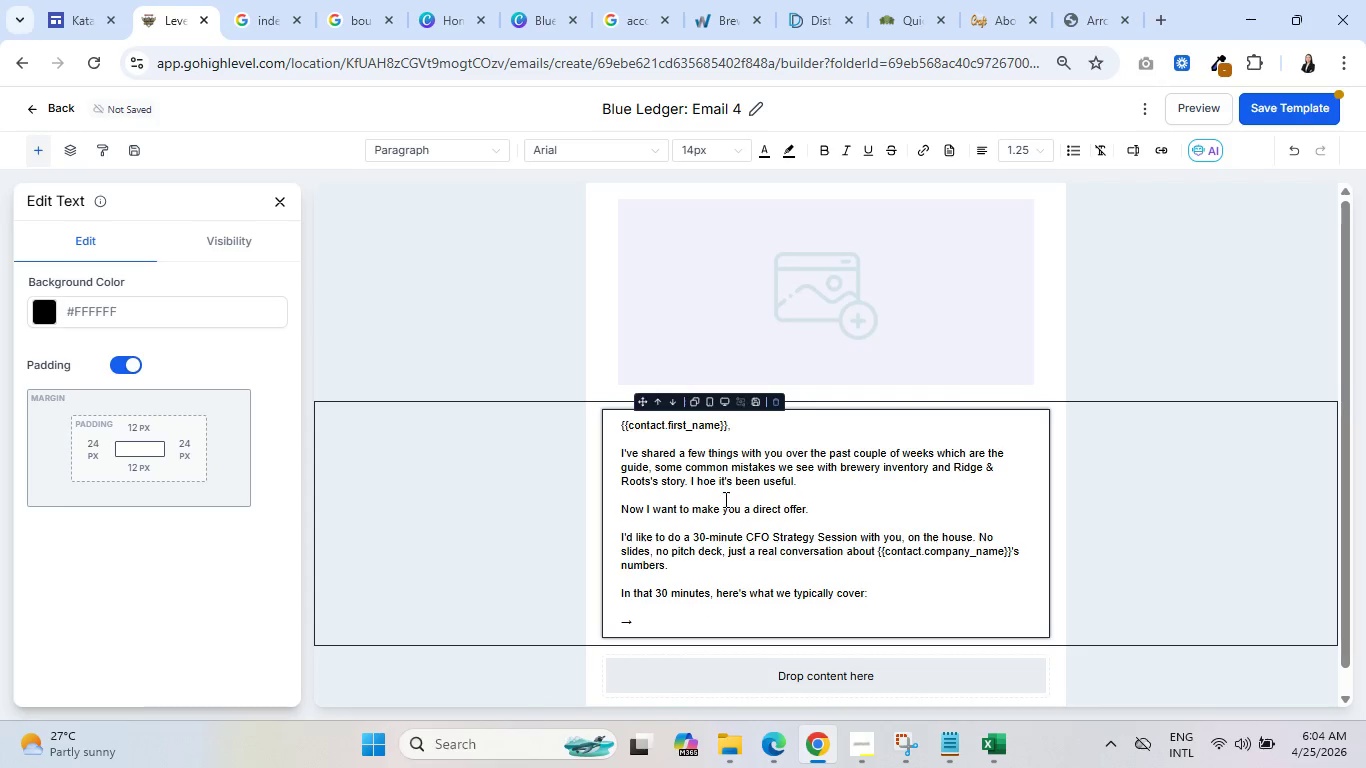 
type( Your current )
 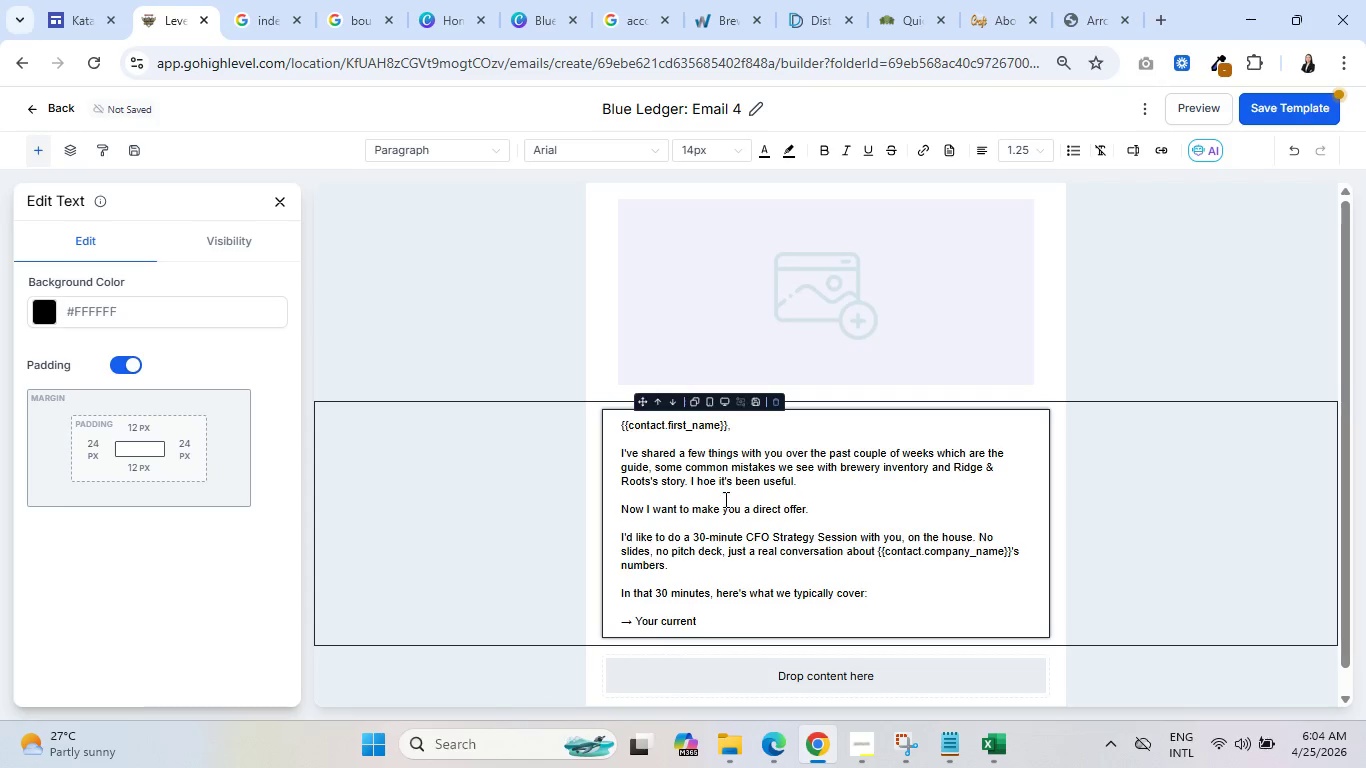 
wait(25.31)
 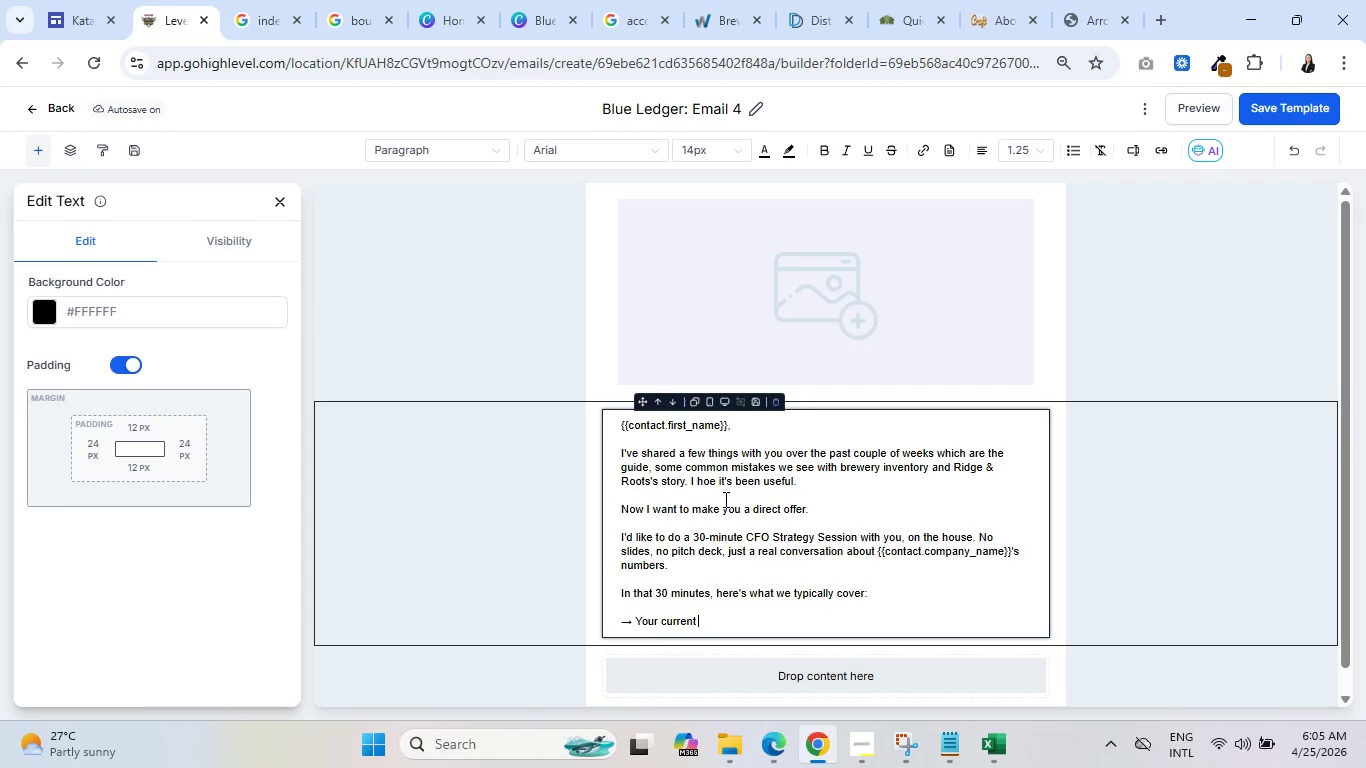 
type( tax position and we)
key(Backspace)
type(hether)
 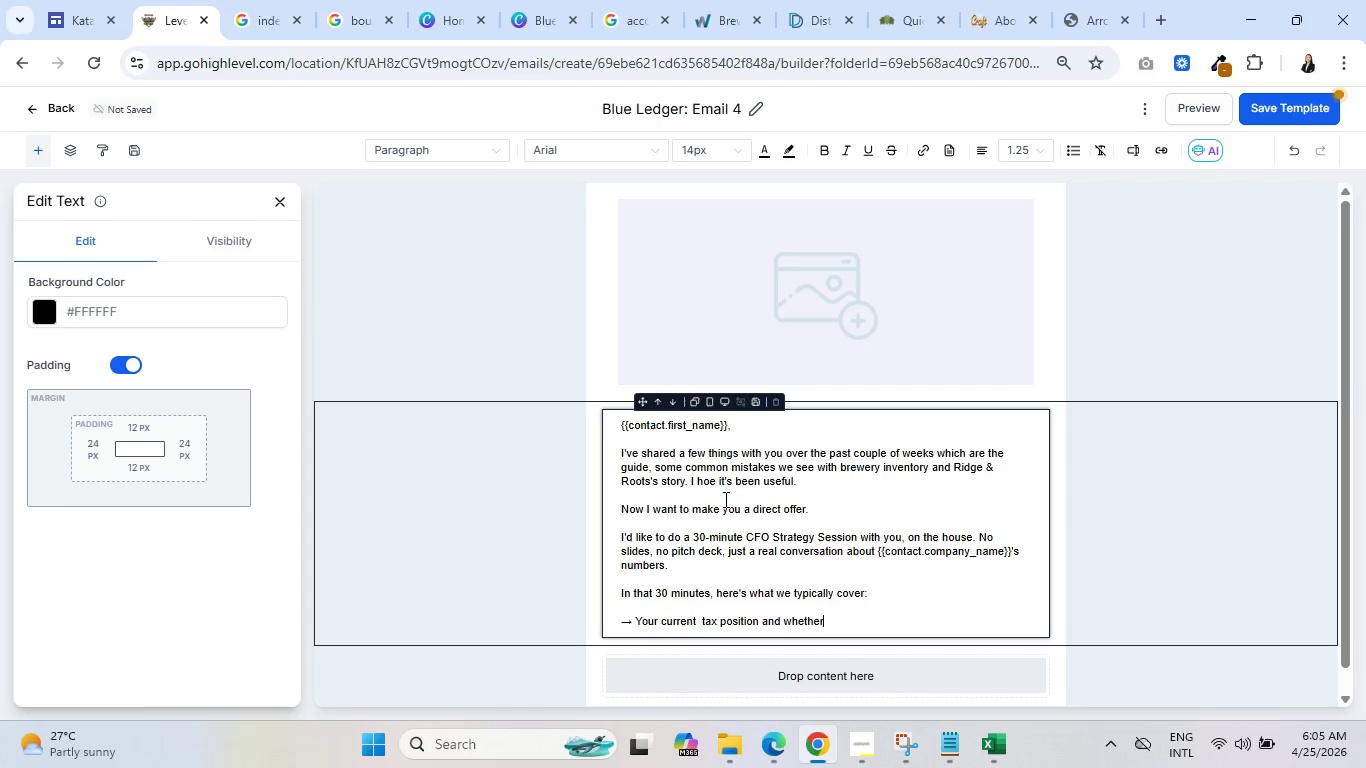 
type( there)
 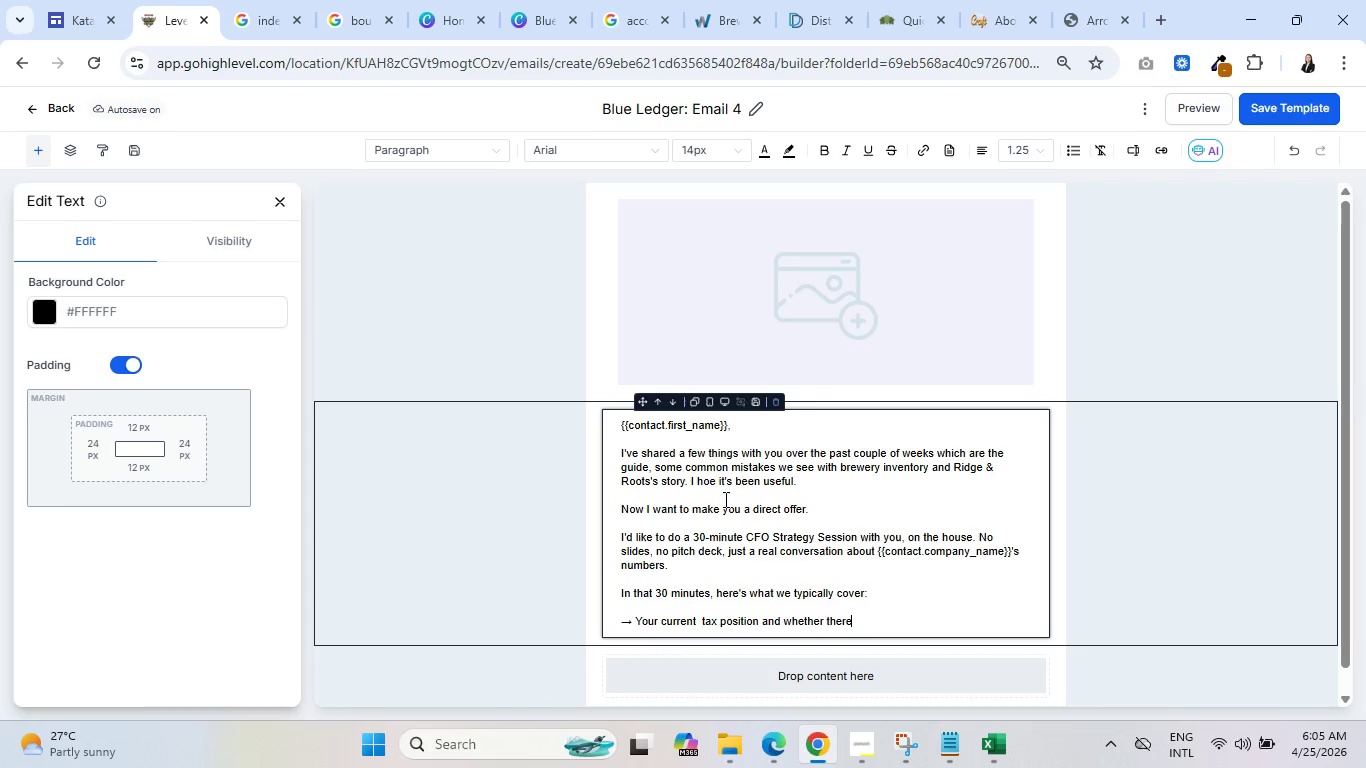 
wait(19.91)
 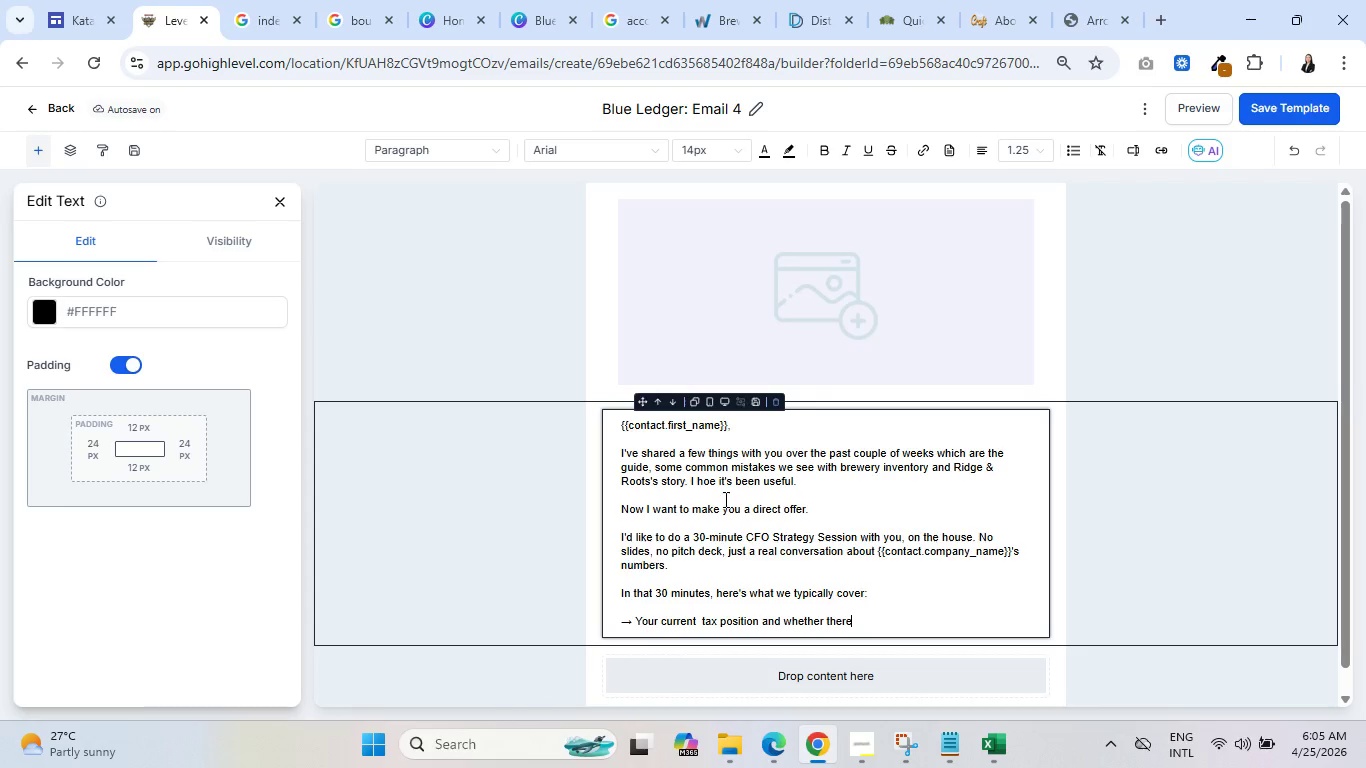 
type( are obvious gap (r)
key(Backspace)
type(there usually are))
 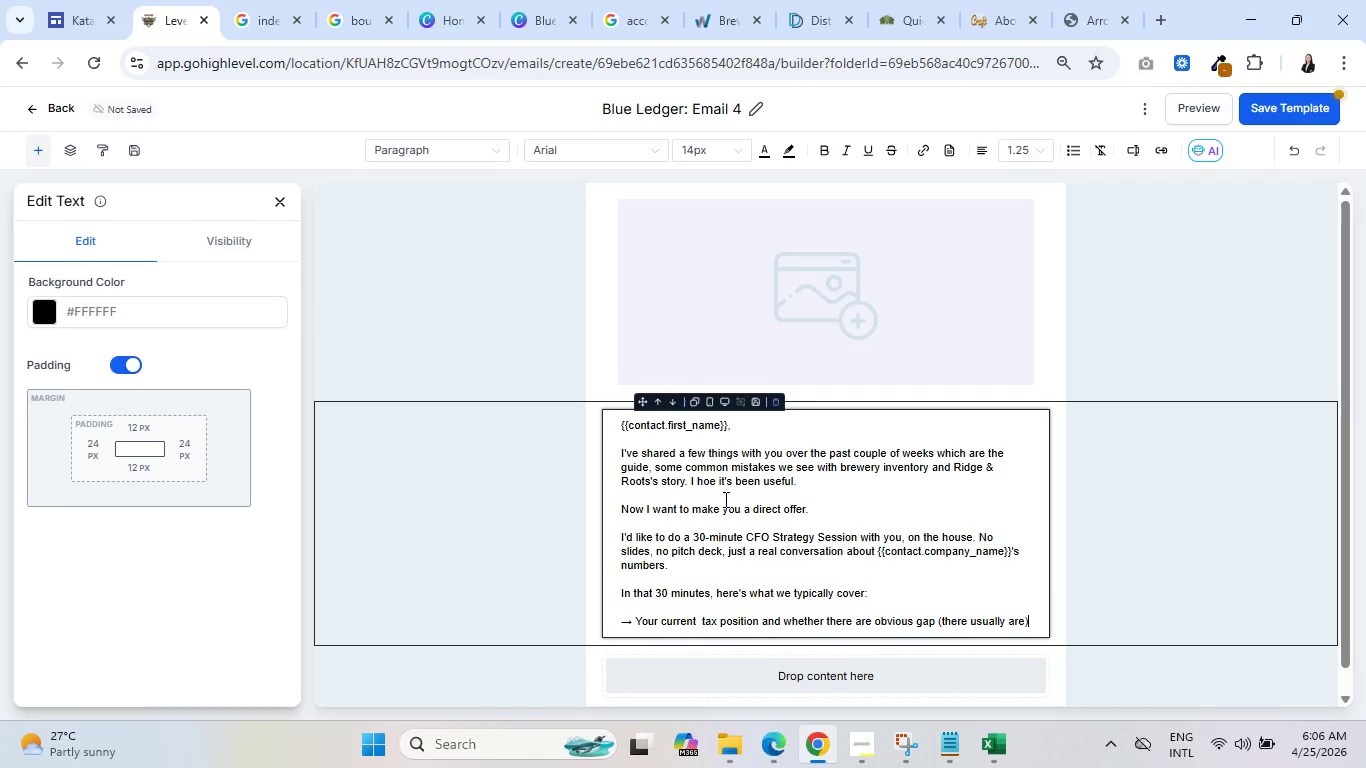 
 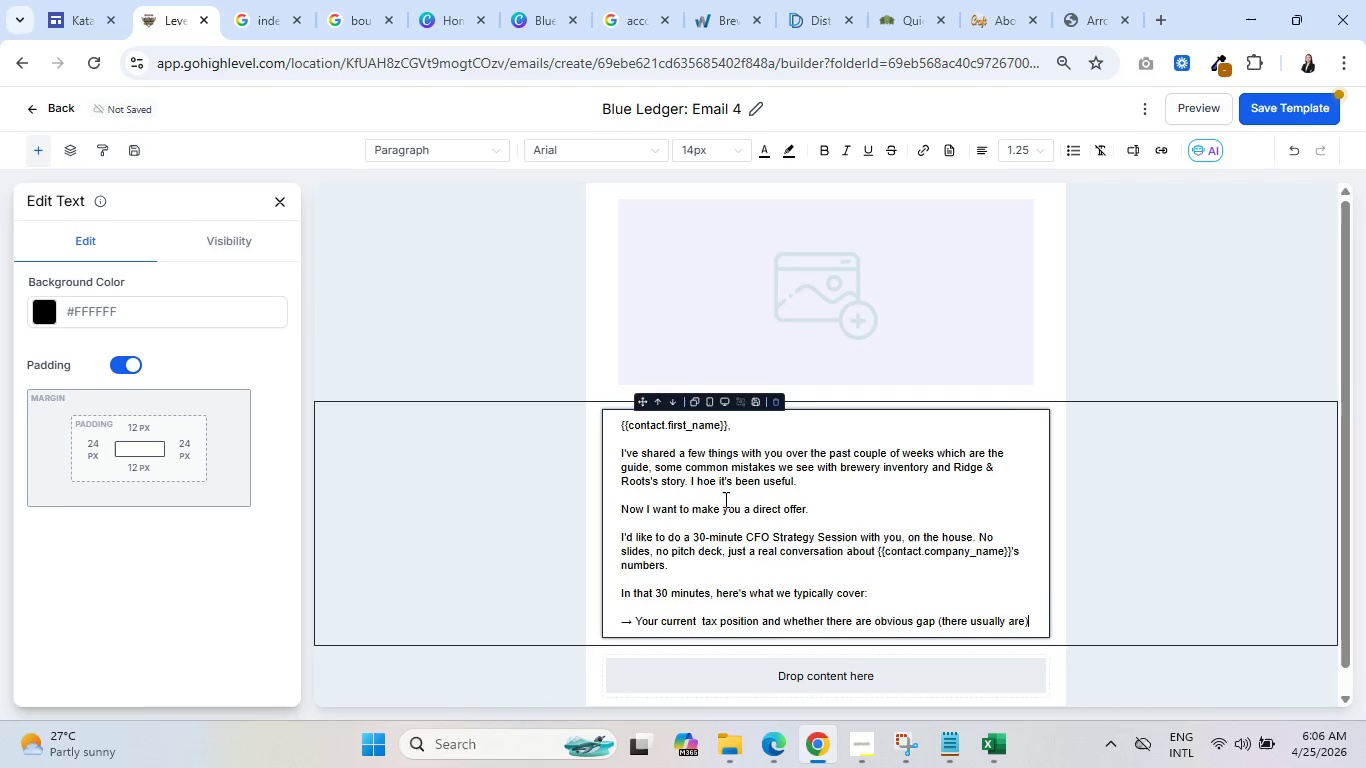 
key(Enter)
 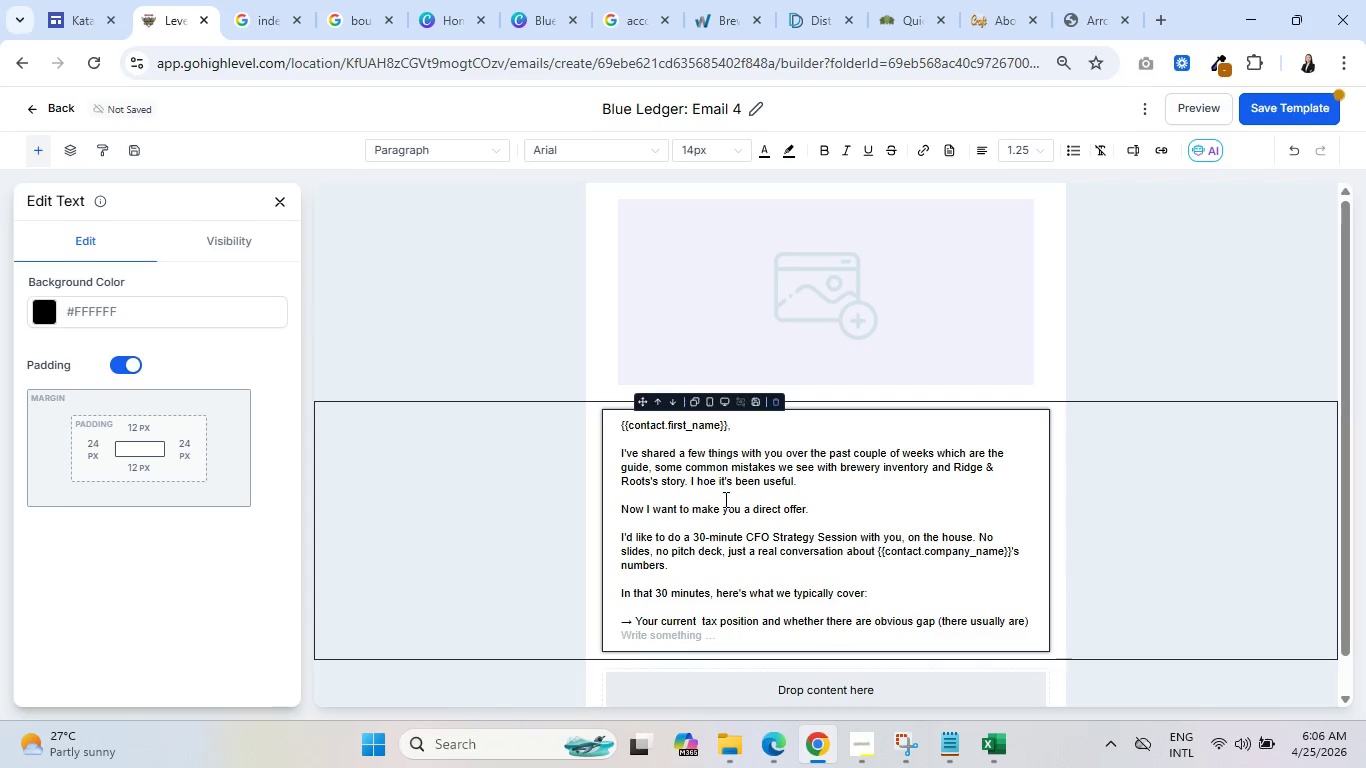 
key(Control+V)
 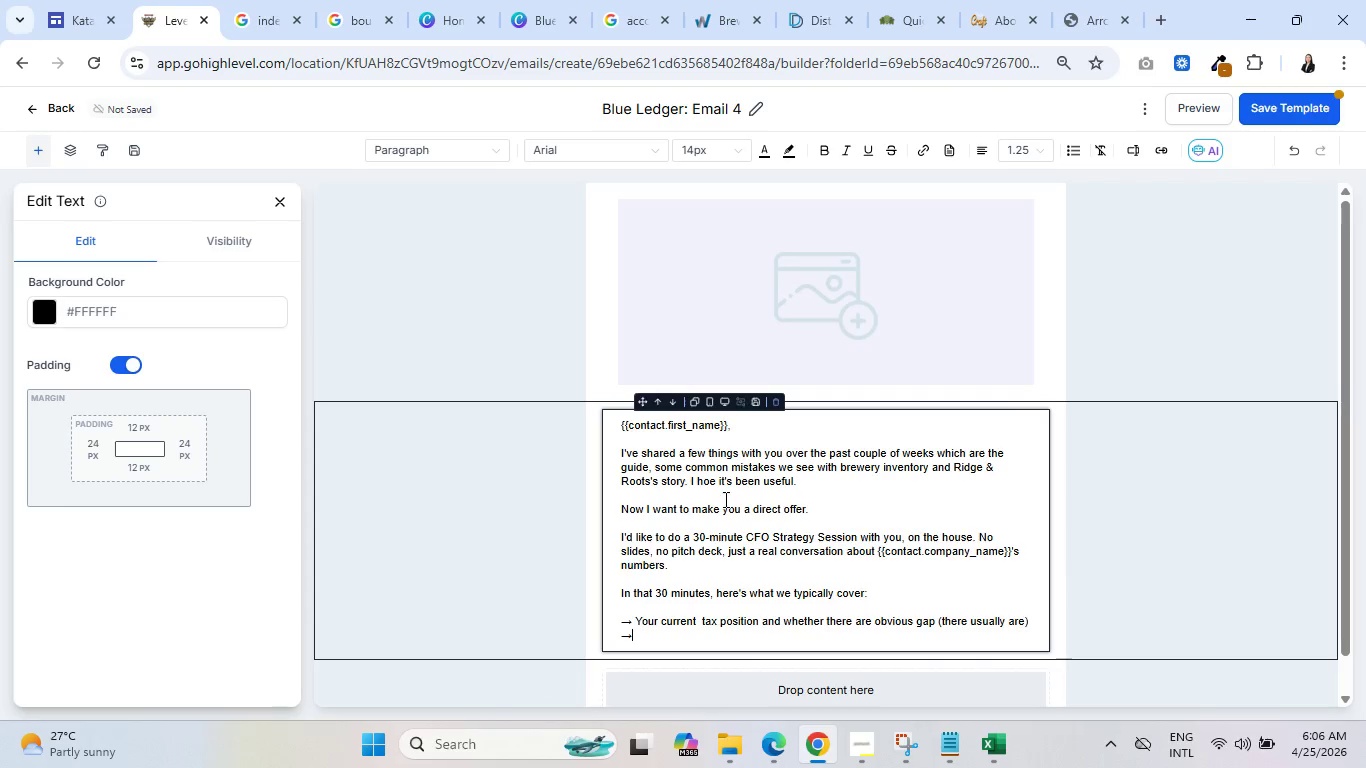 
key(Space)
 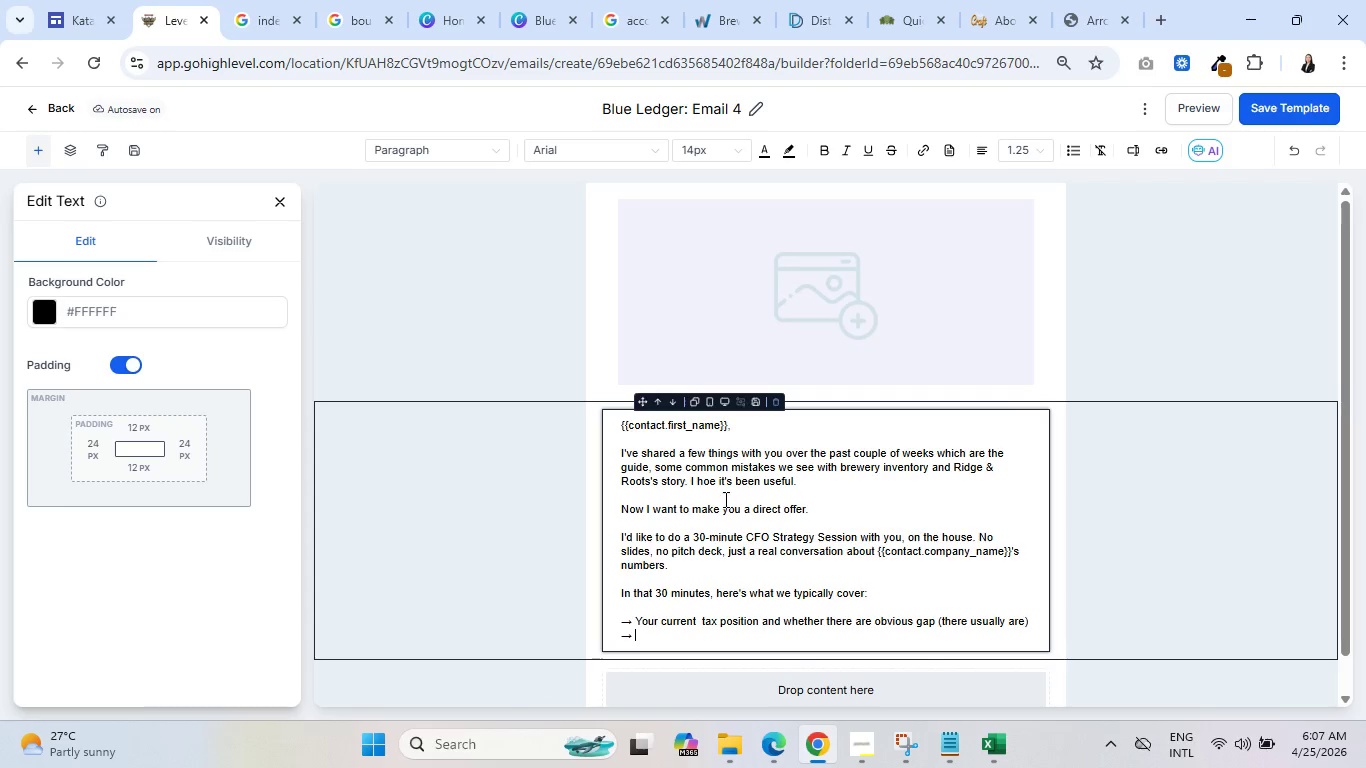 
wait(82.91)
 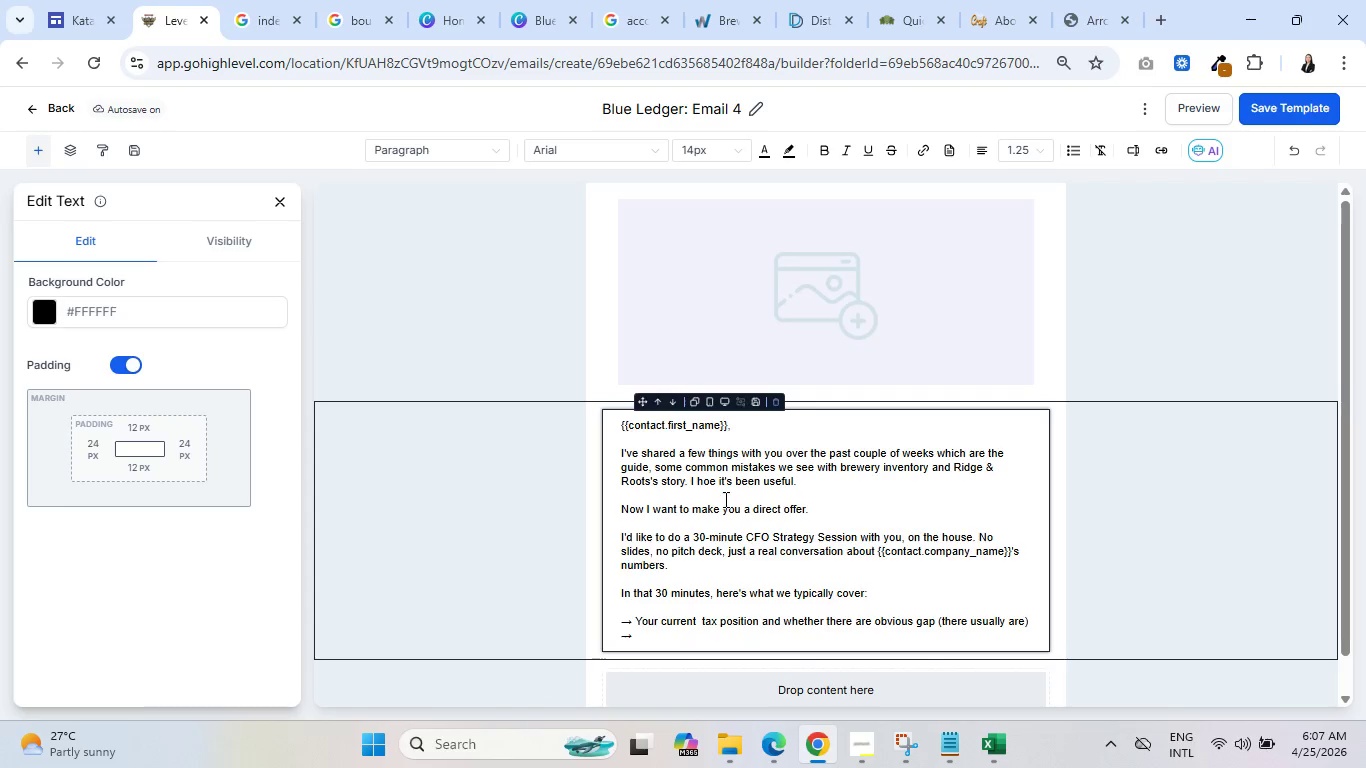 
type(How your P&L is structured and whether it's actuallt )
key(Backspace)
key(Backspace)
type(y giving you the informay)
key(Backspace)
type(tion you need to make)
 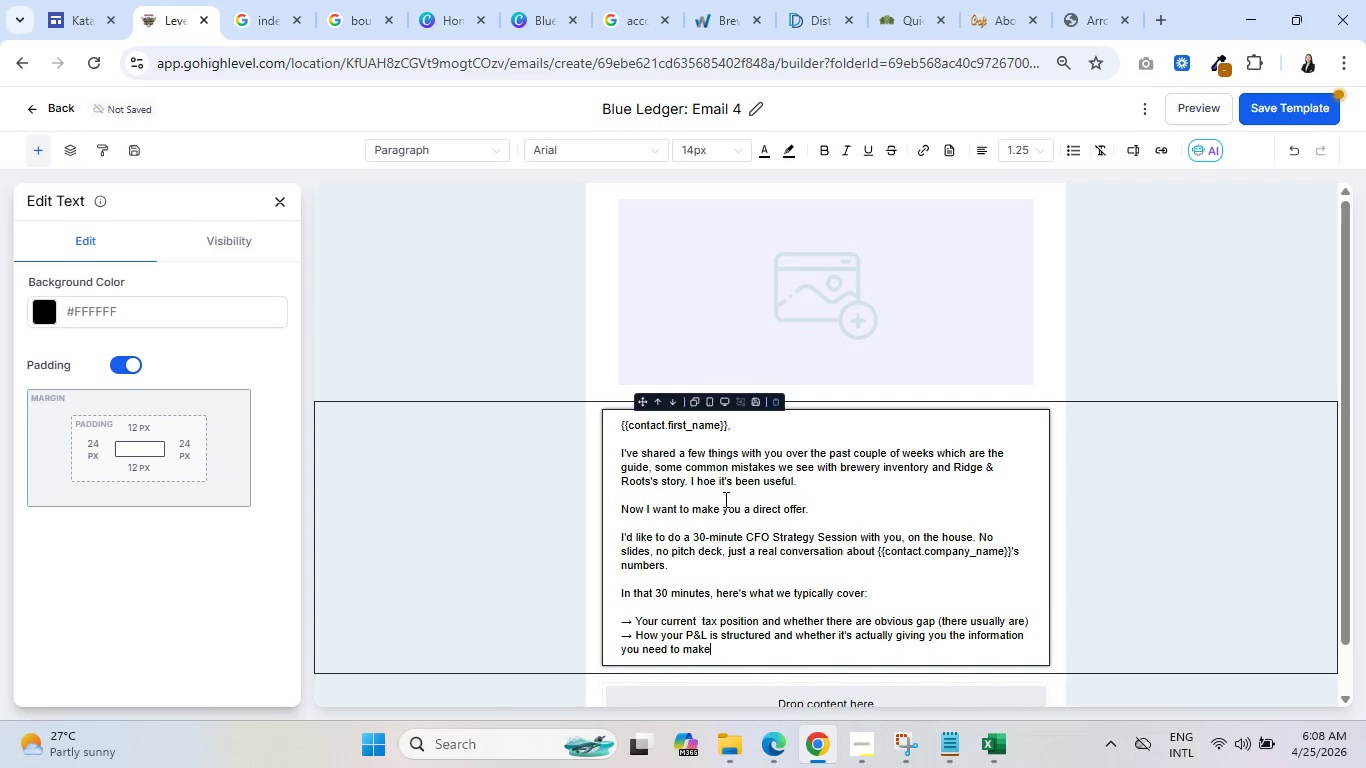 
wait(6.45)
 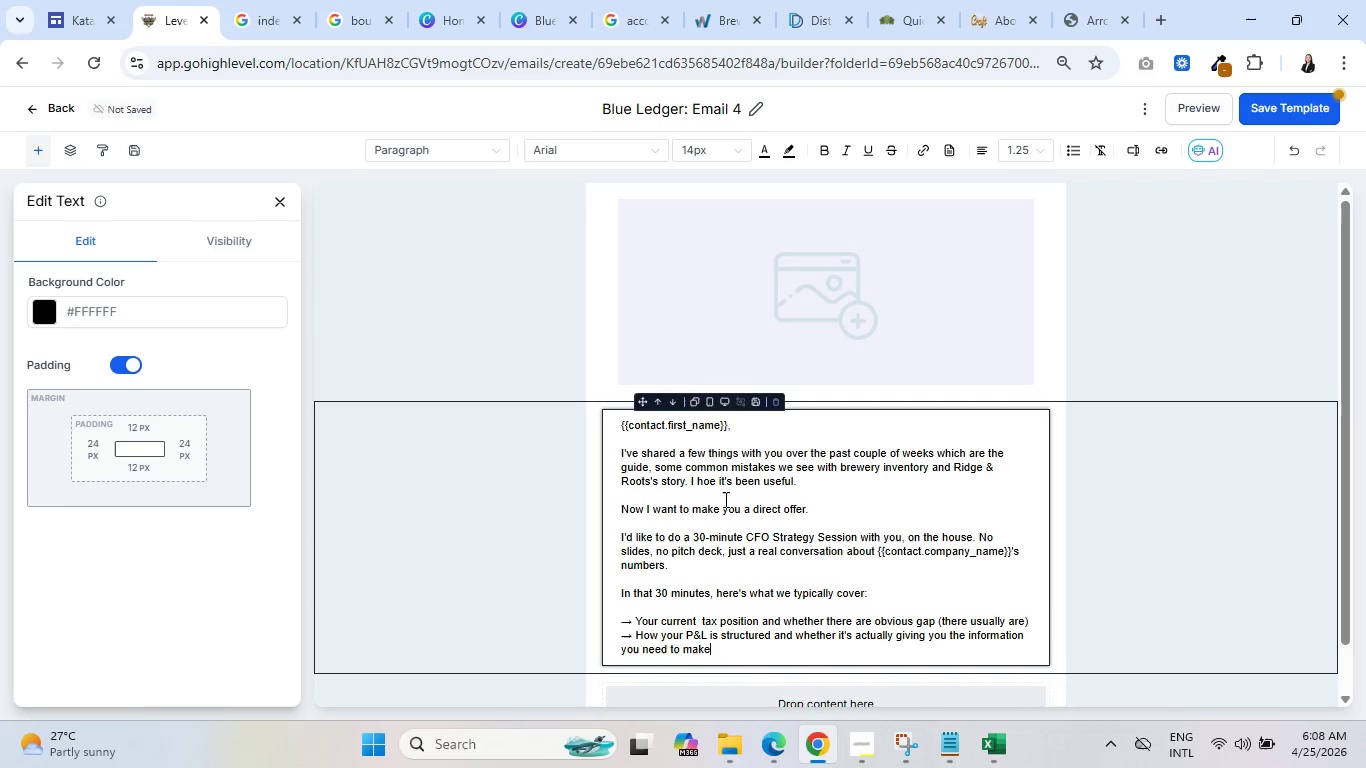 
type( decisions)
 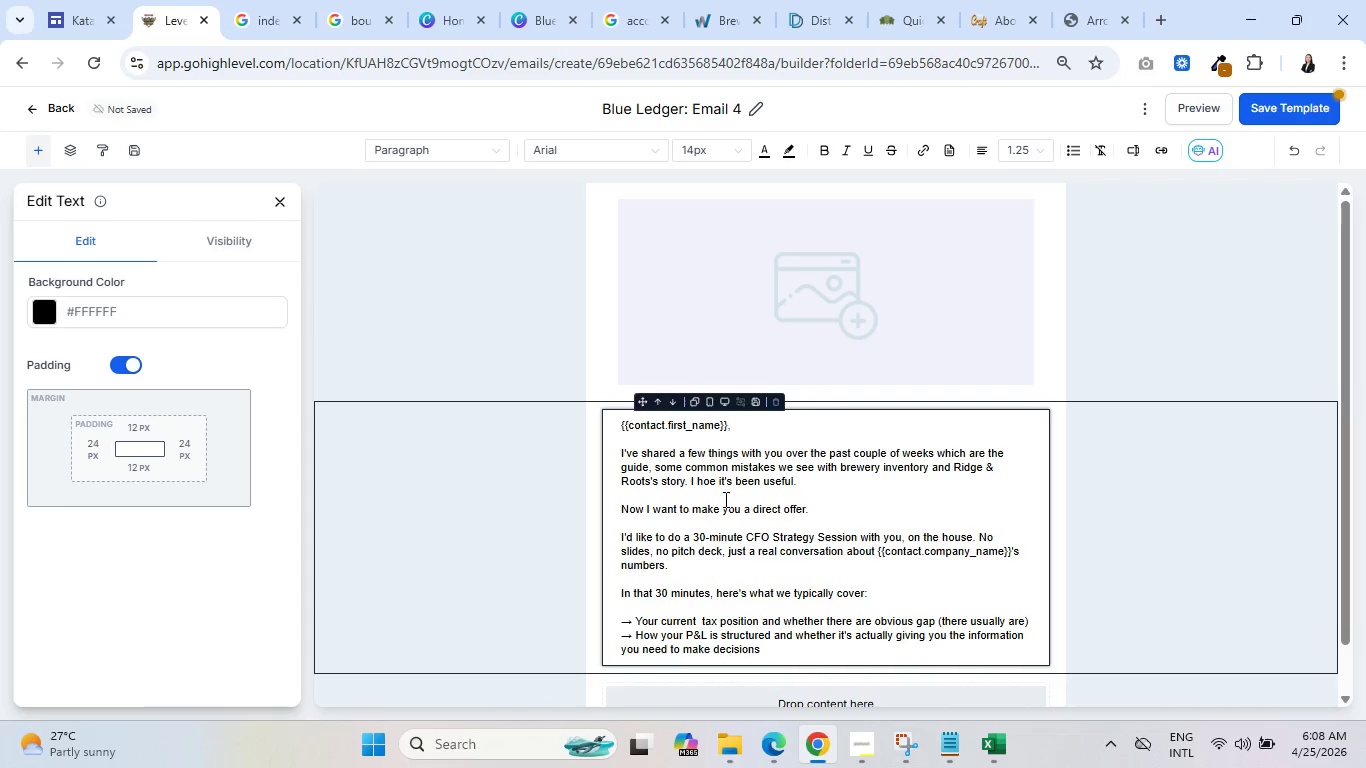 
key(Enter)
 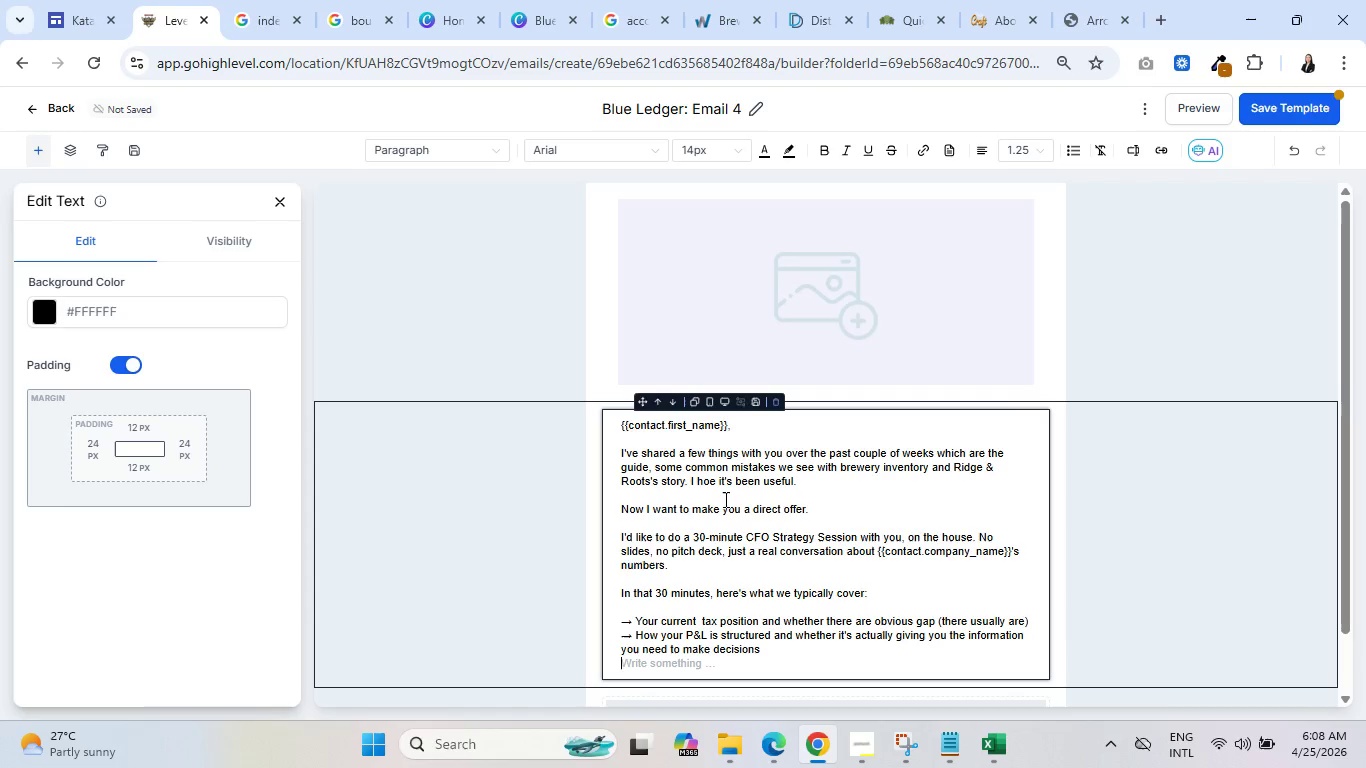 
key(Control+V)
 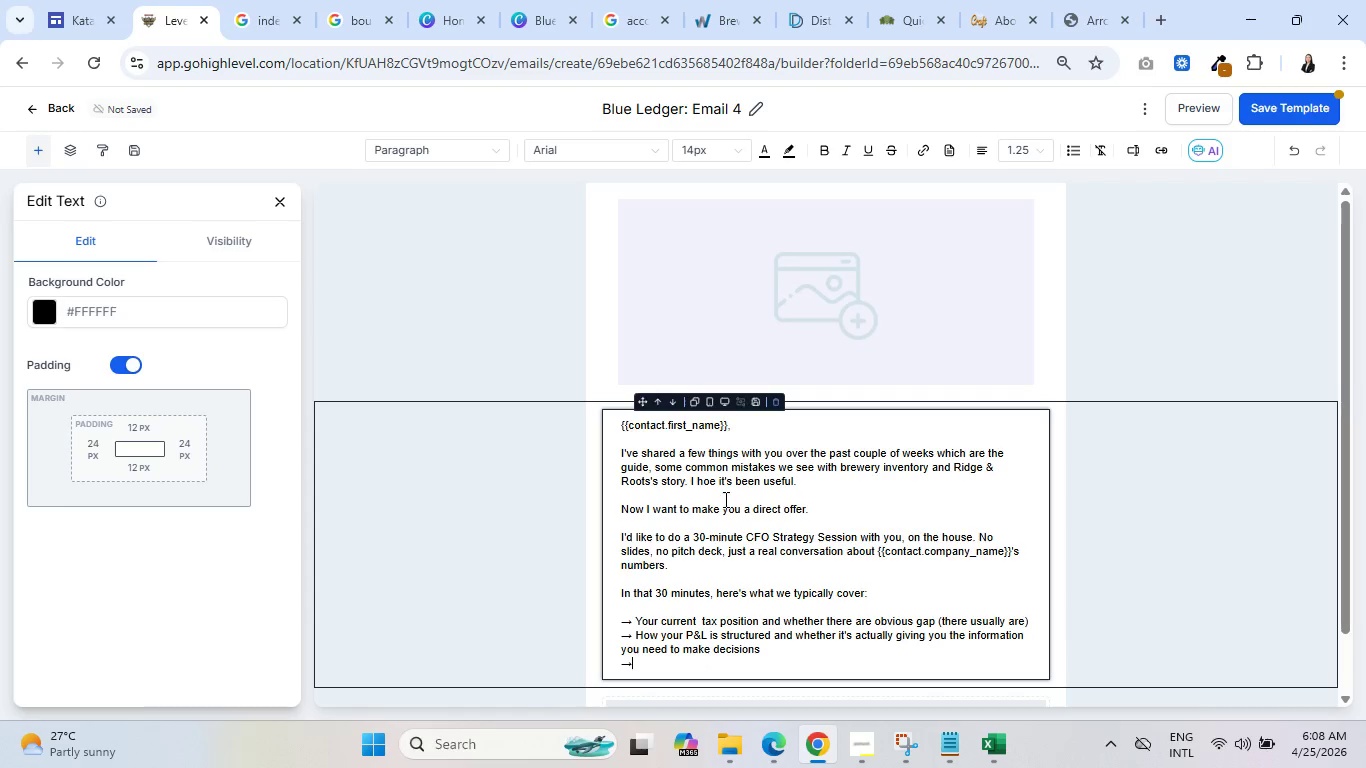 
key(Space)
 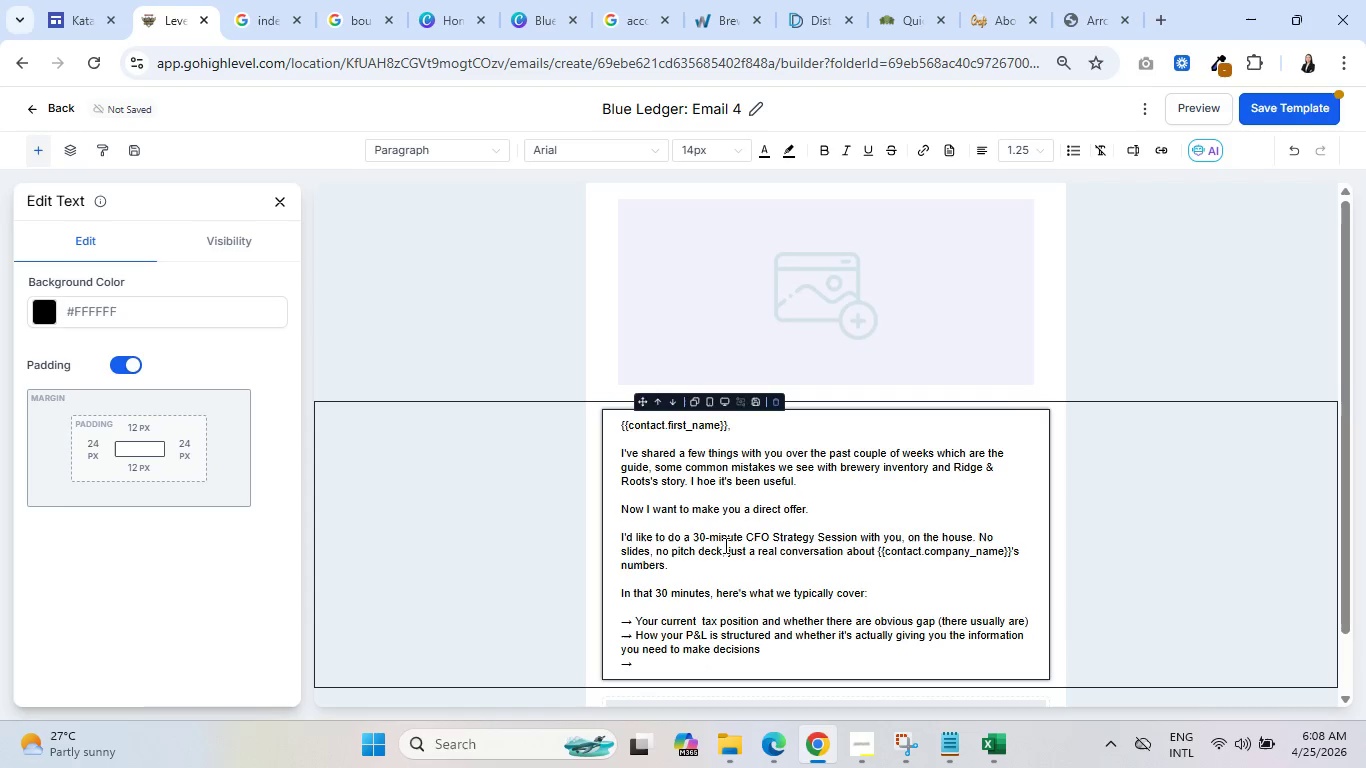 
left_click([855, 756])